 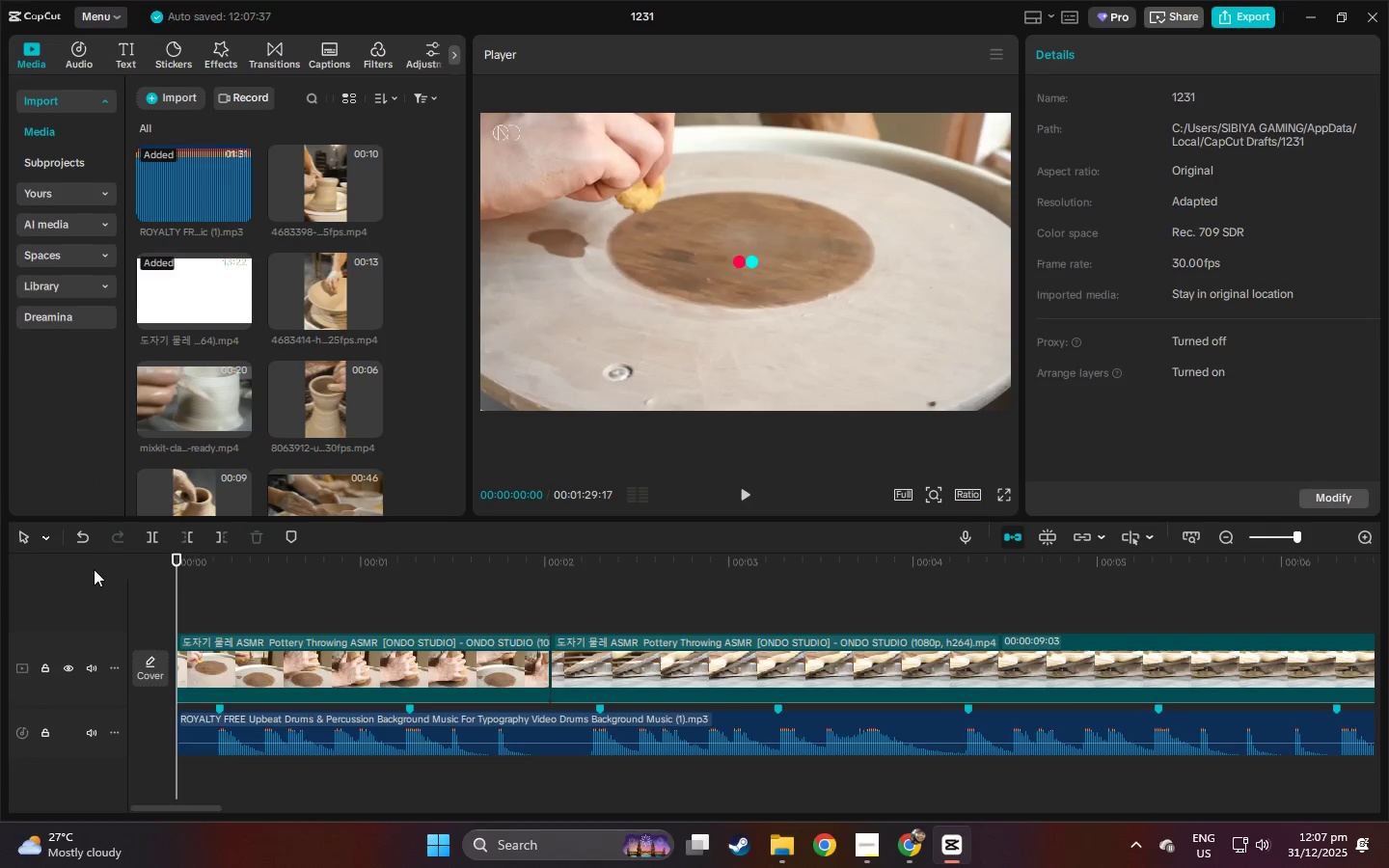 
key(Space)
 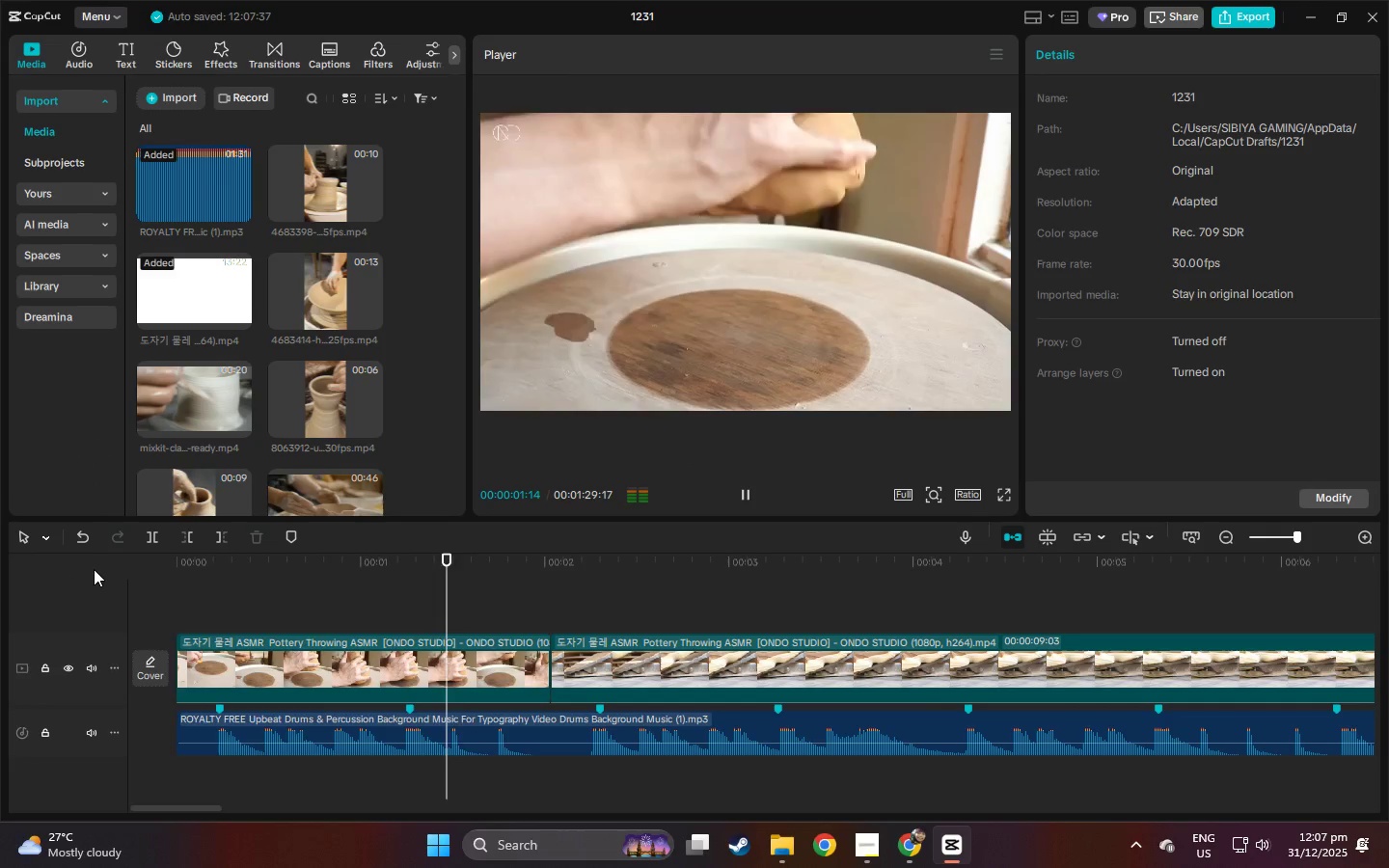 
key(Space)
 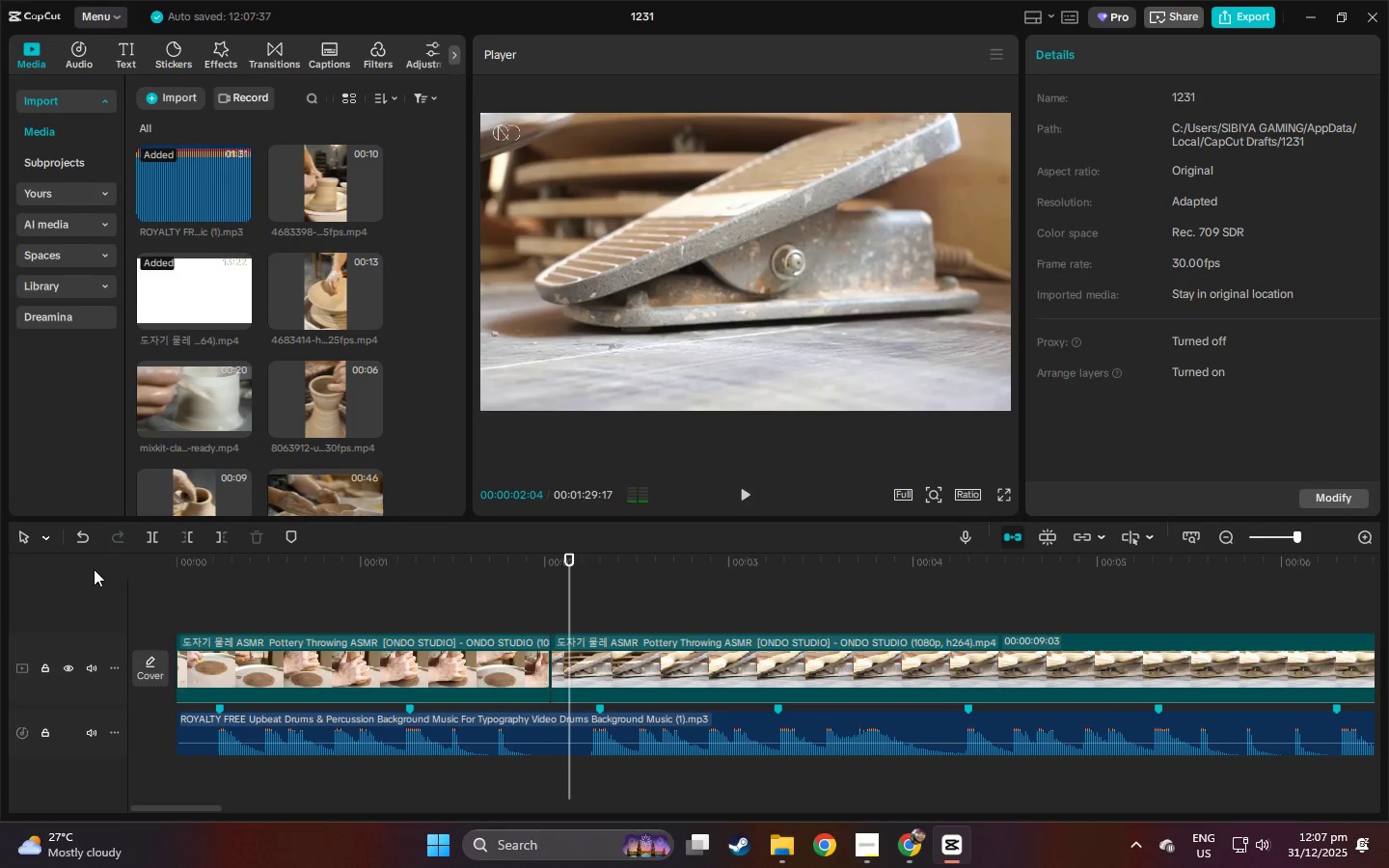 
key(Space)
 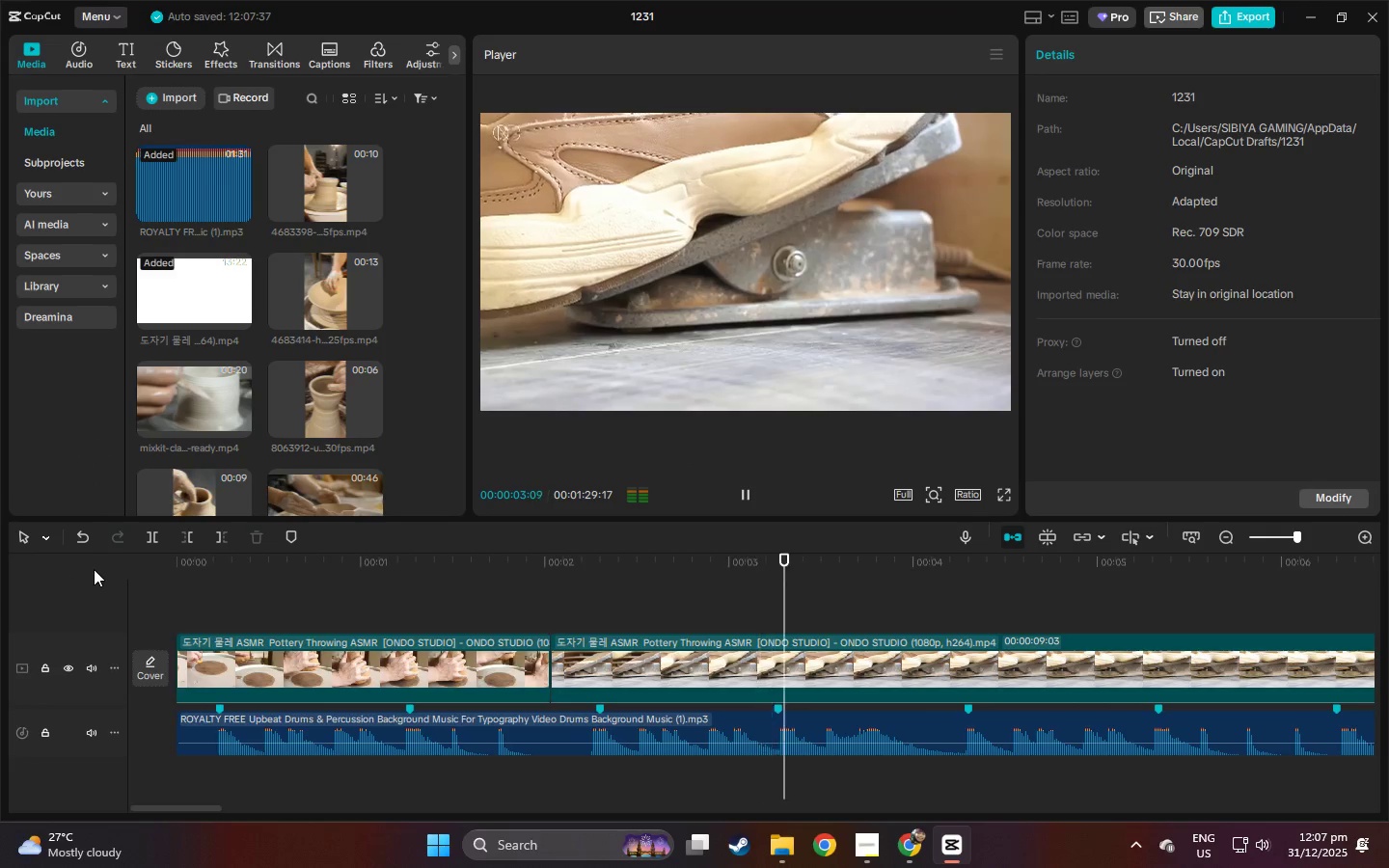 
key(Space)
 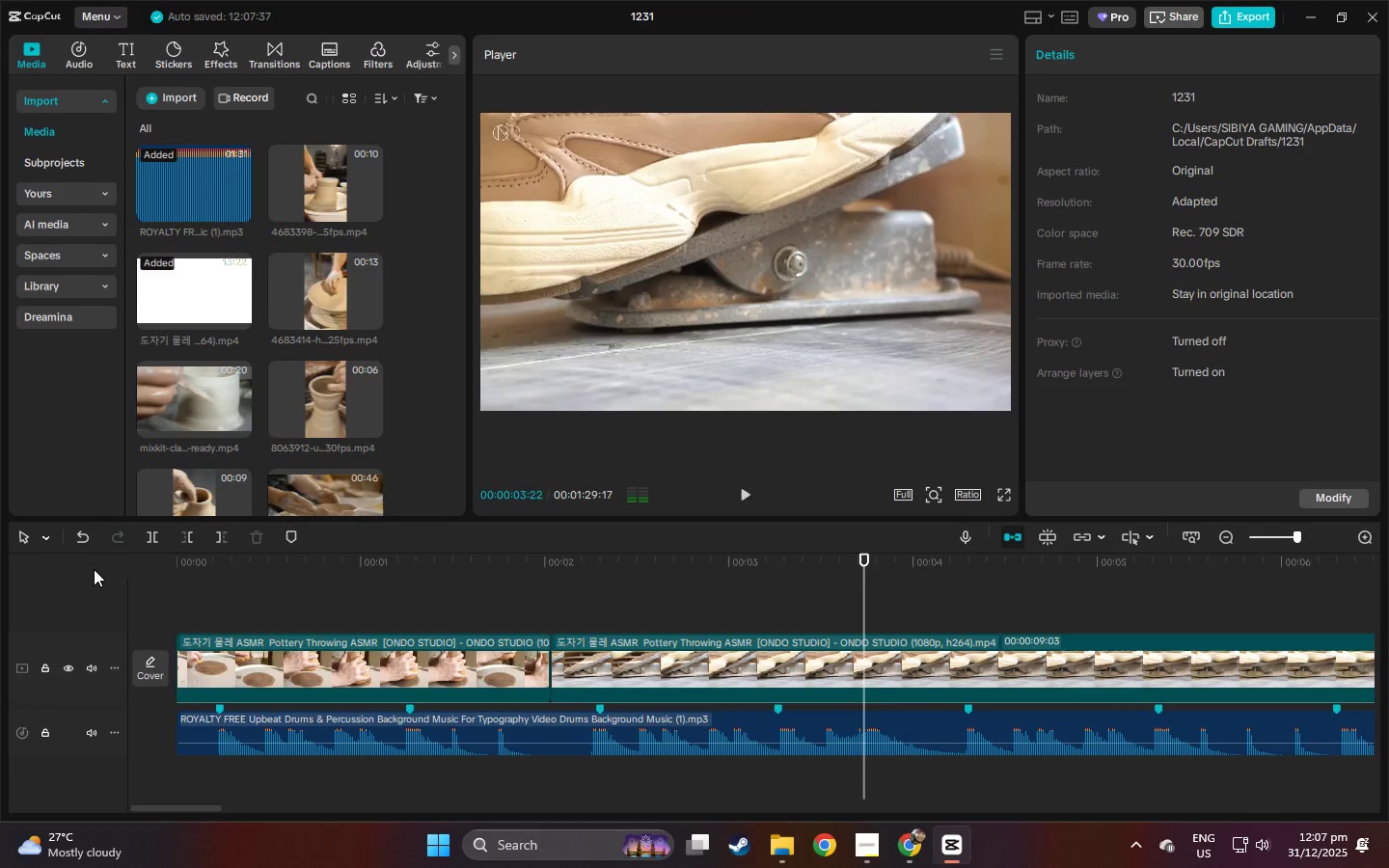 
key(Space)
 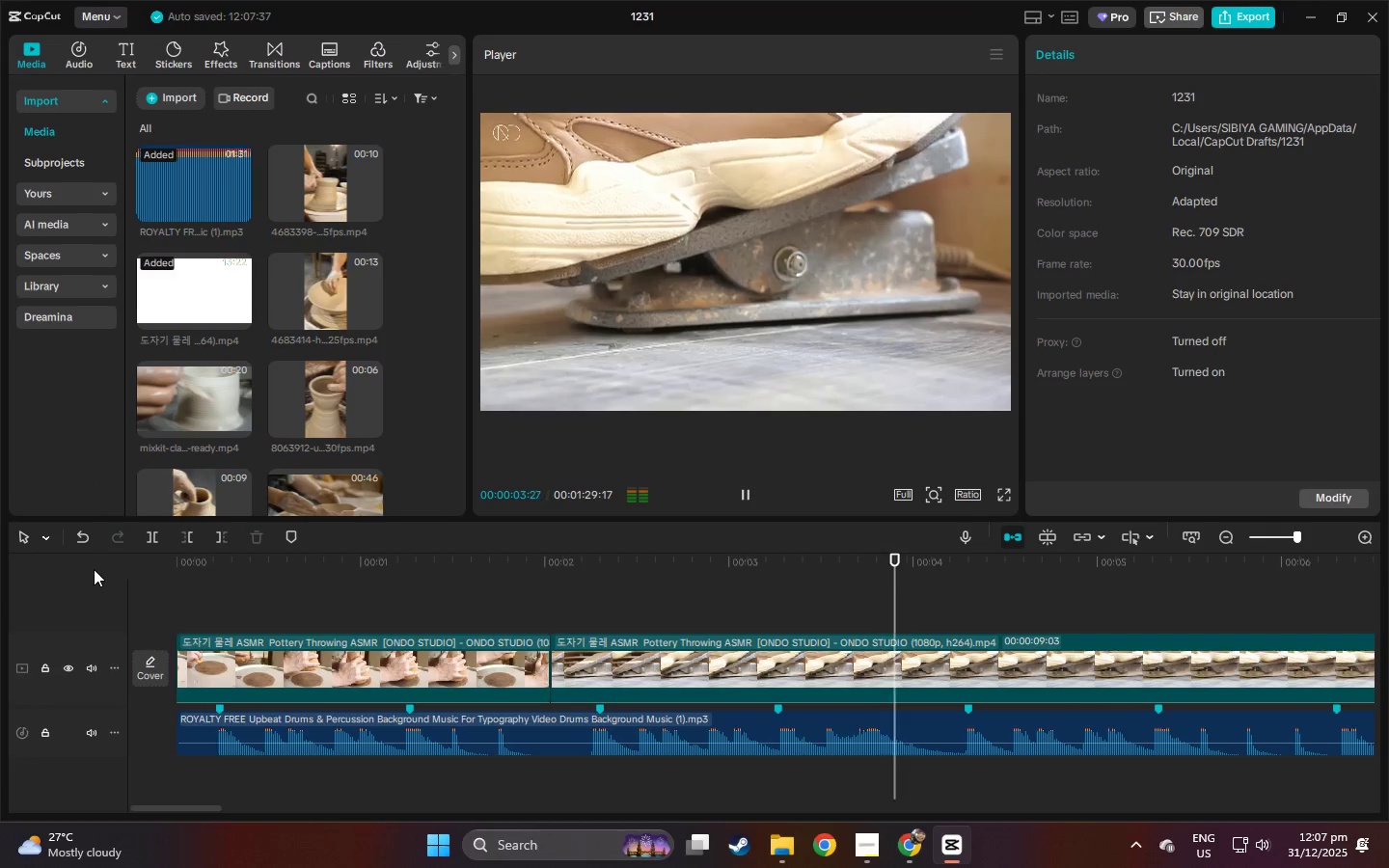 
key(Space)
 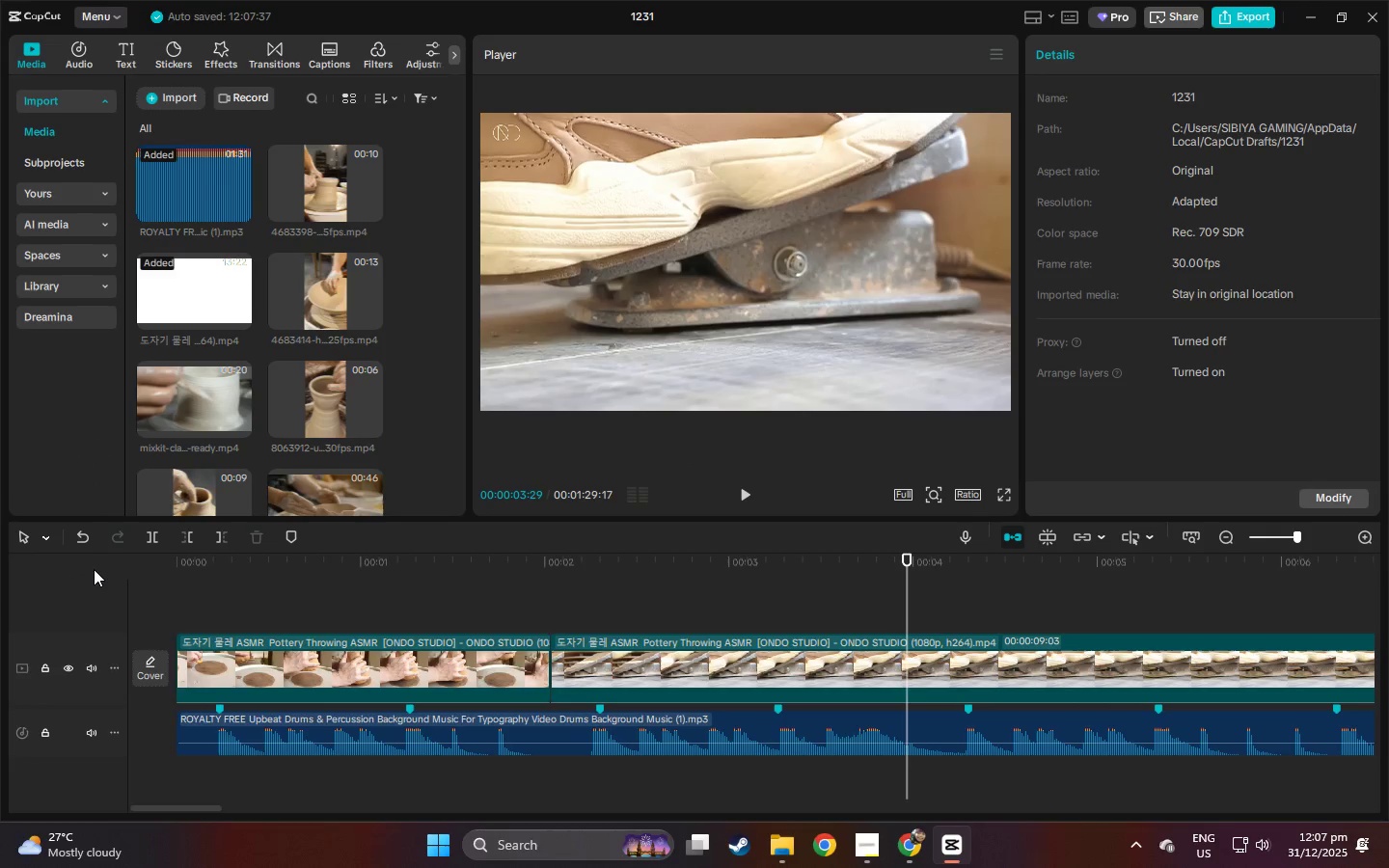 
key(Space)
 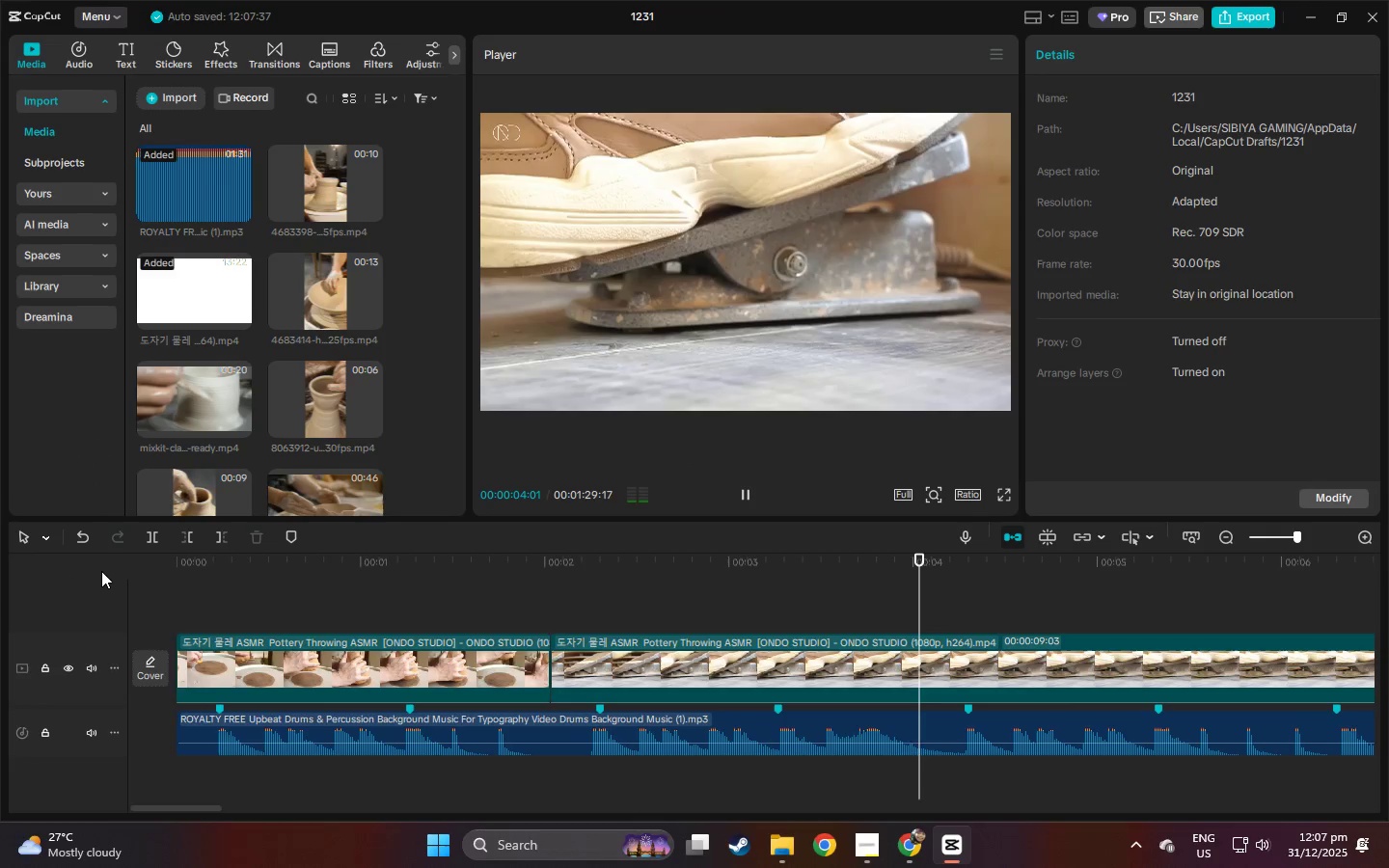 
key(Space)
 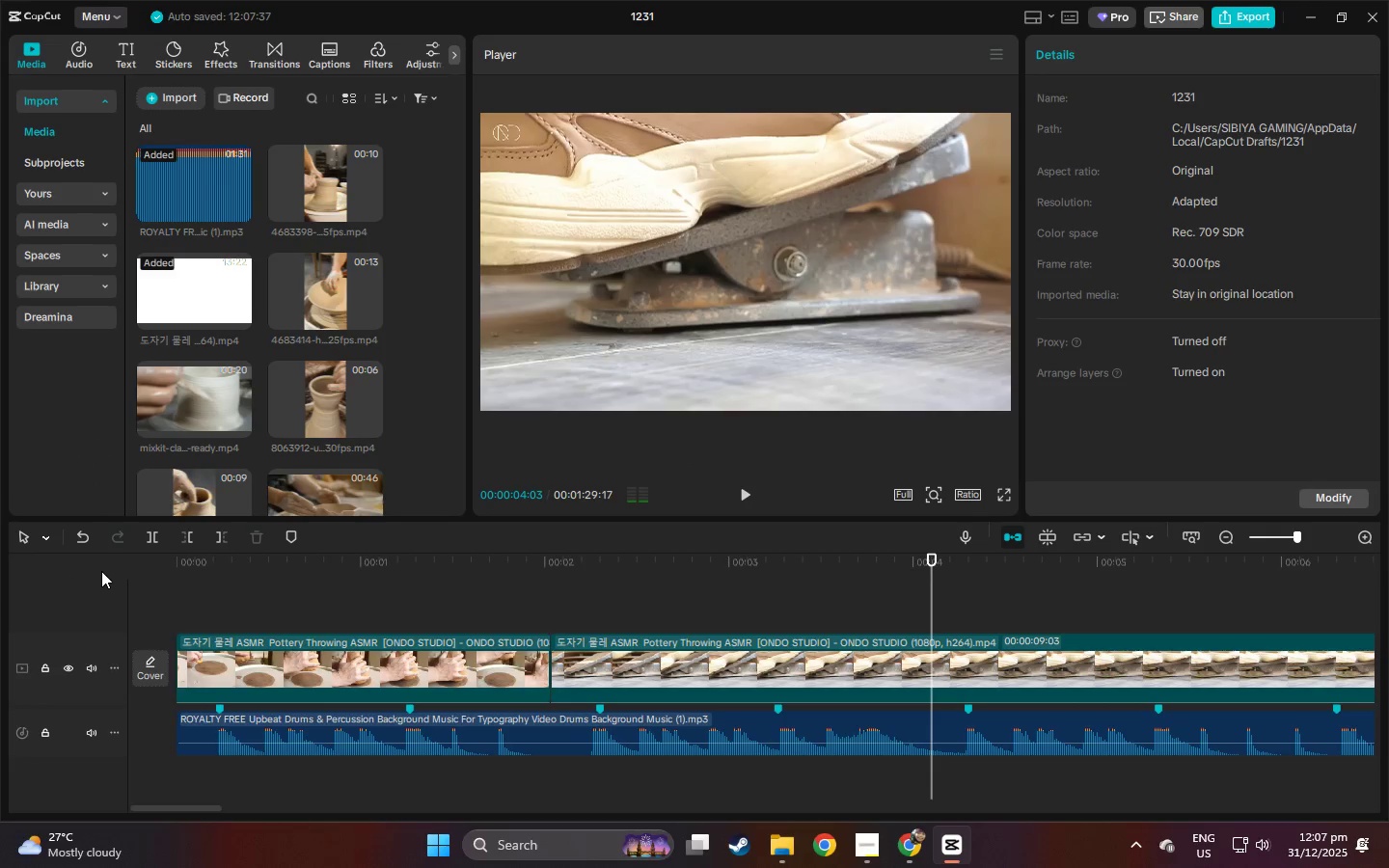 
key(Space)
 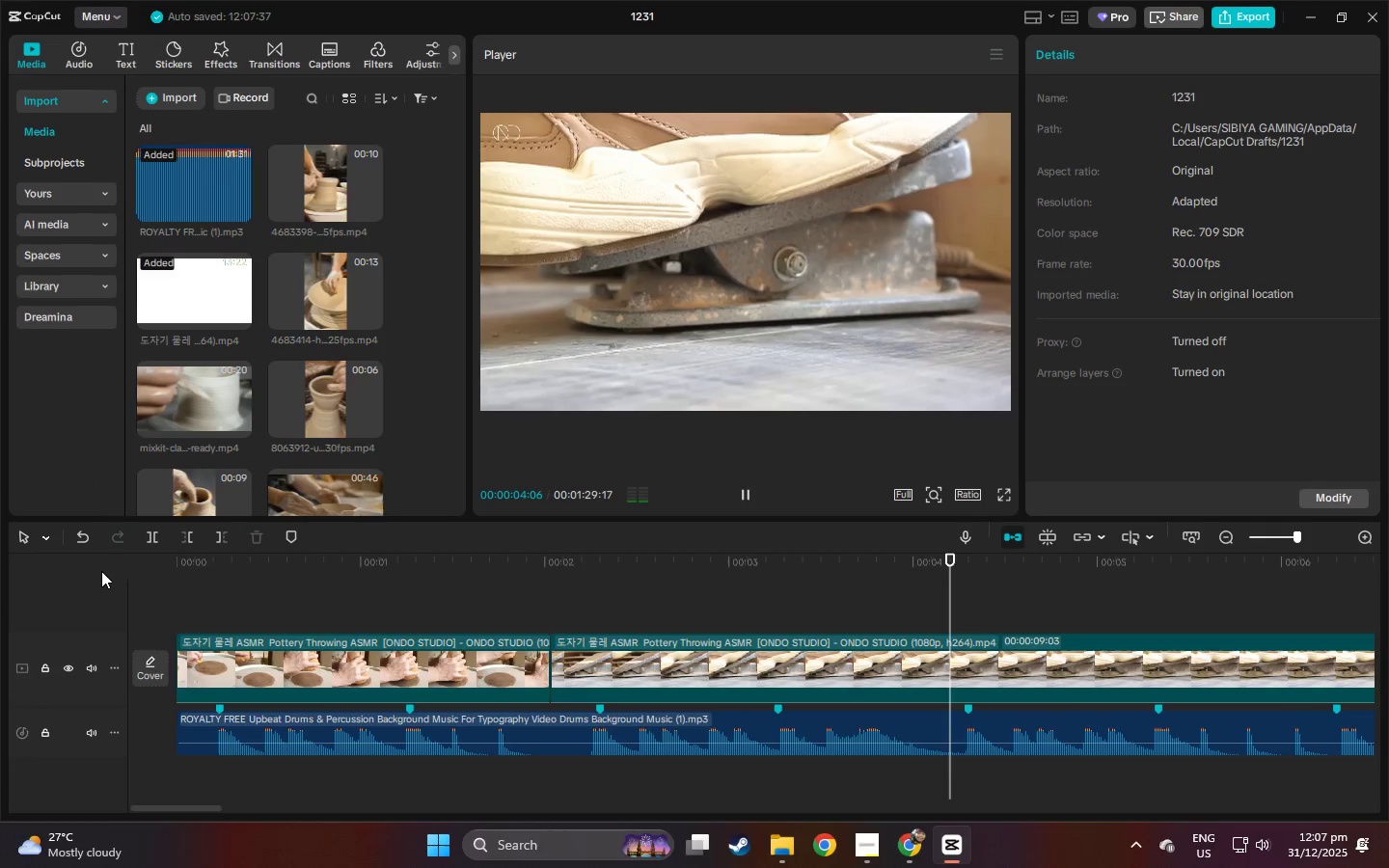 
key(Space)
 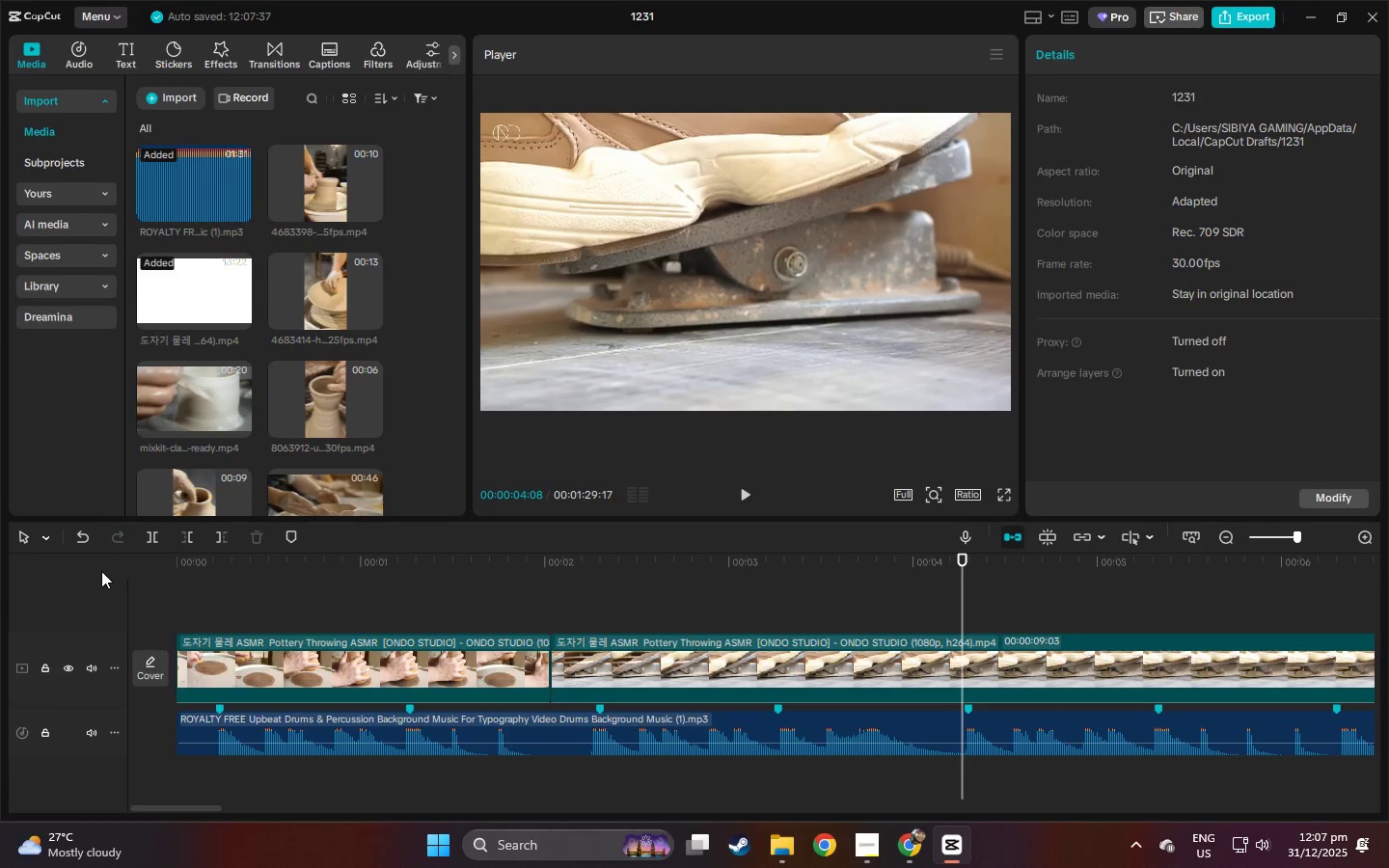 
key(Control+B)
 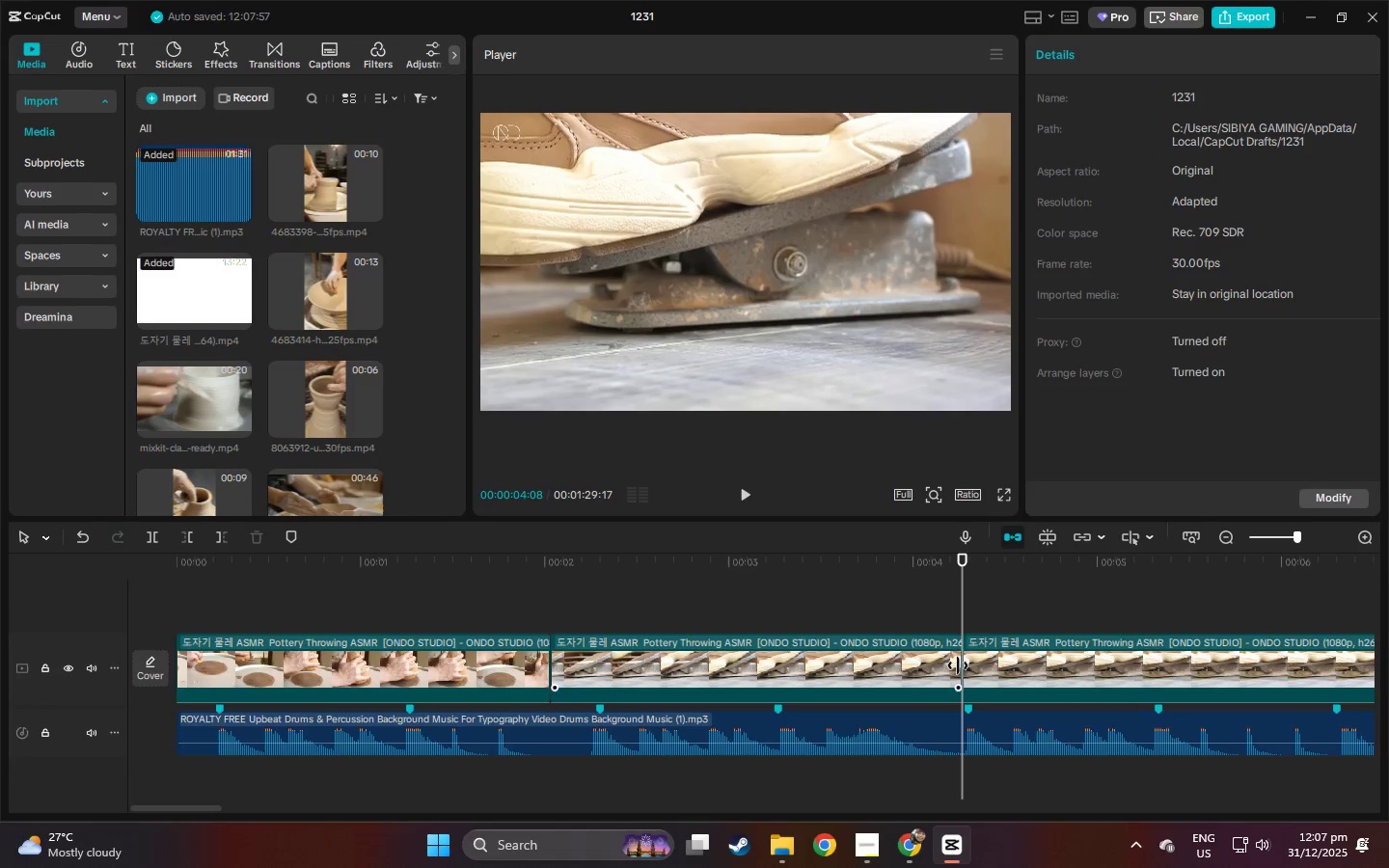 
left_click([1050, 669])
 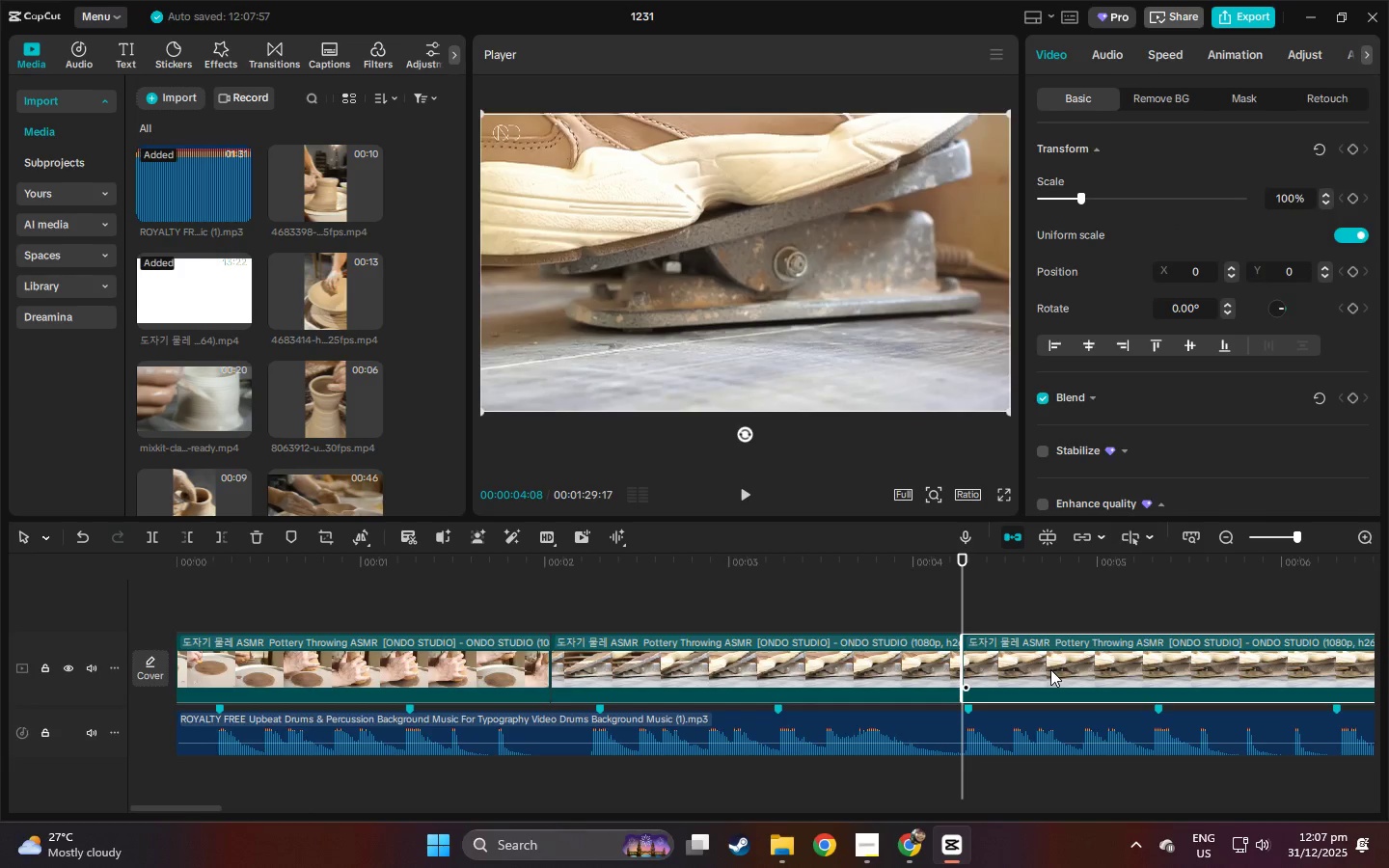 
key(Delete)
 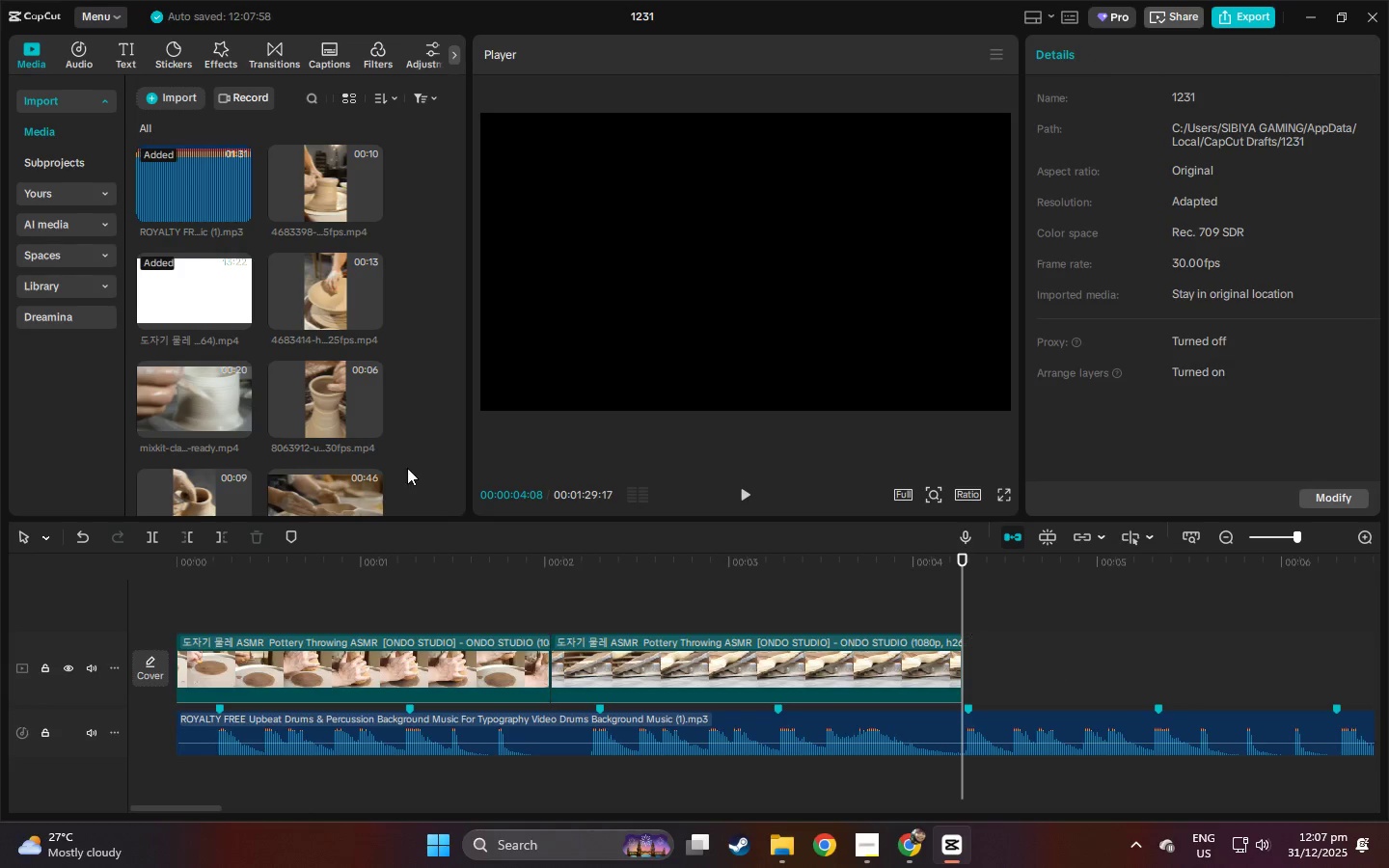 
mouse_move([274, 422])
 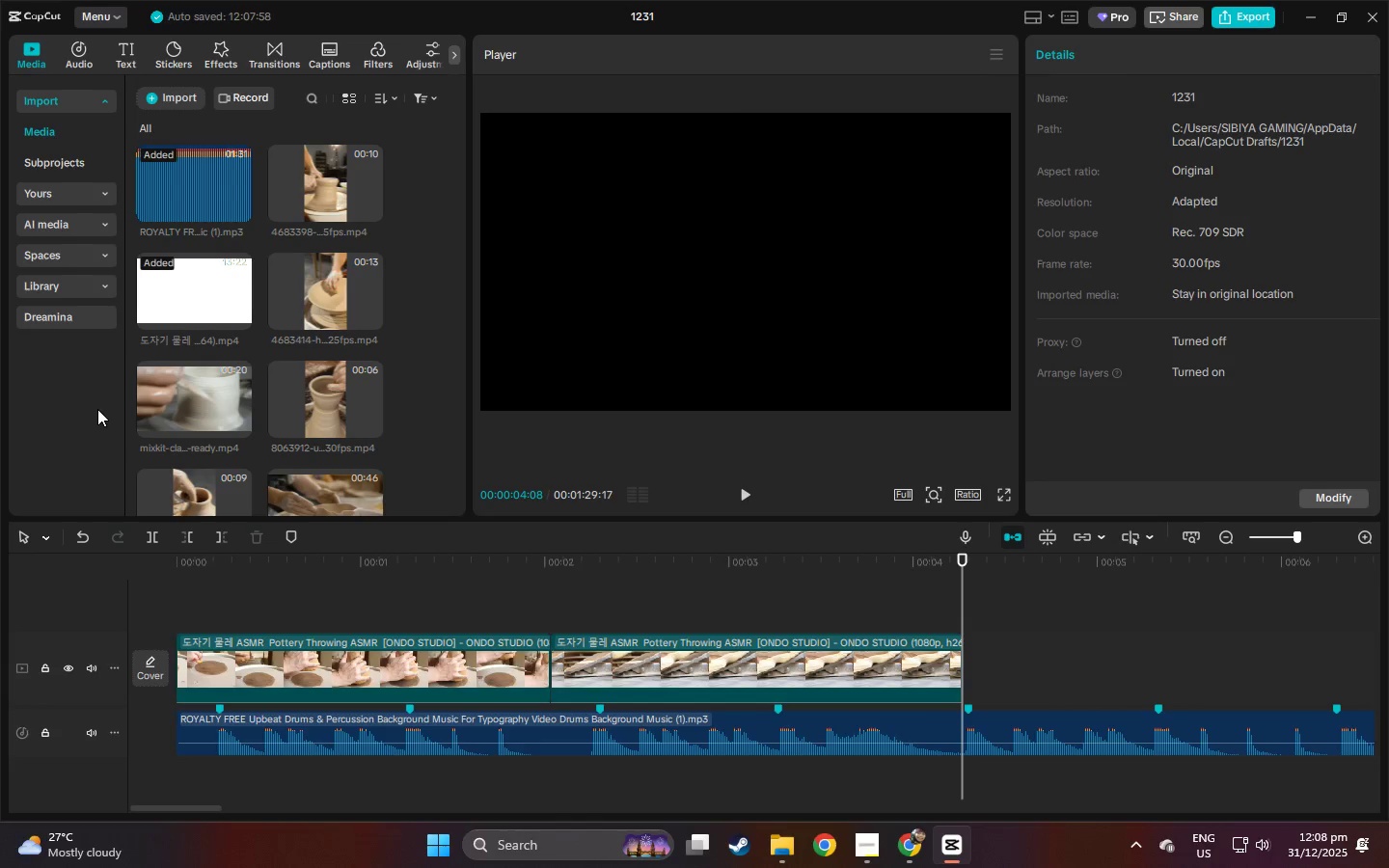 
wait(22.22)
 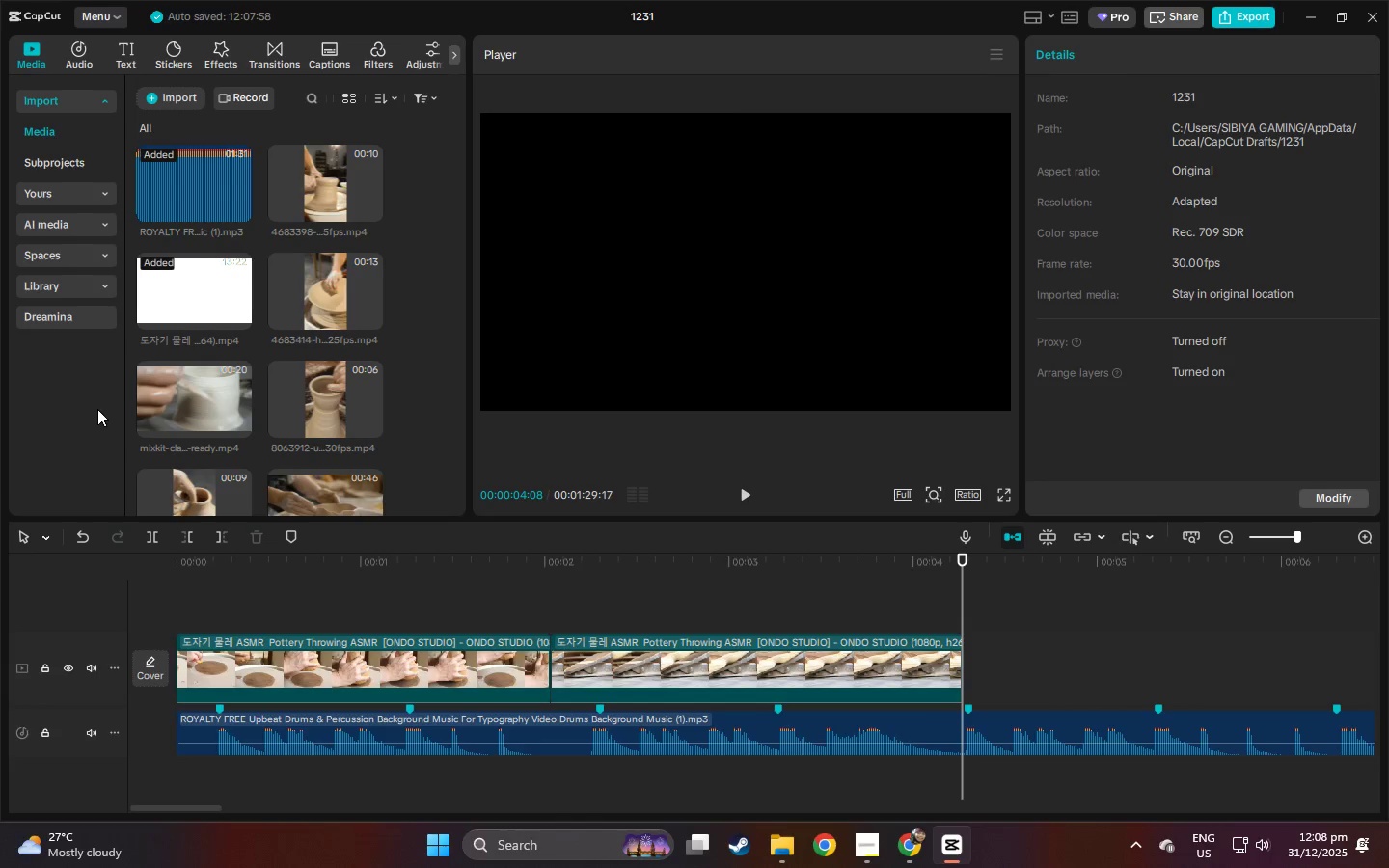 
scroll: coordinate [391, 491], scroll_direction: down, amount: 3.0
 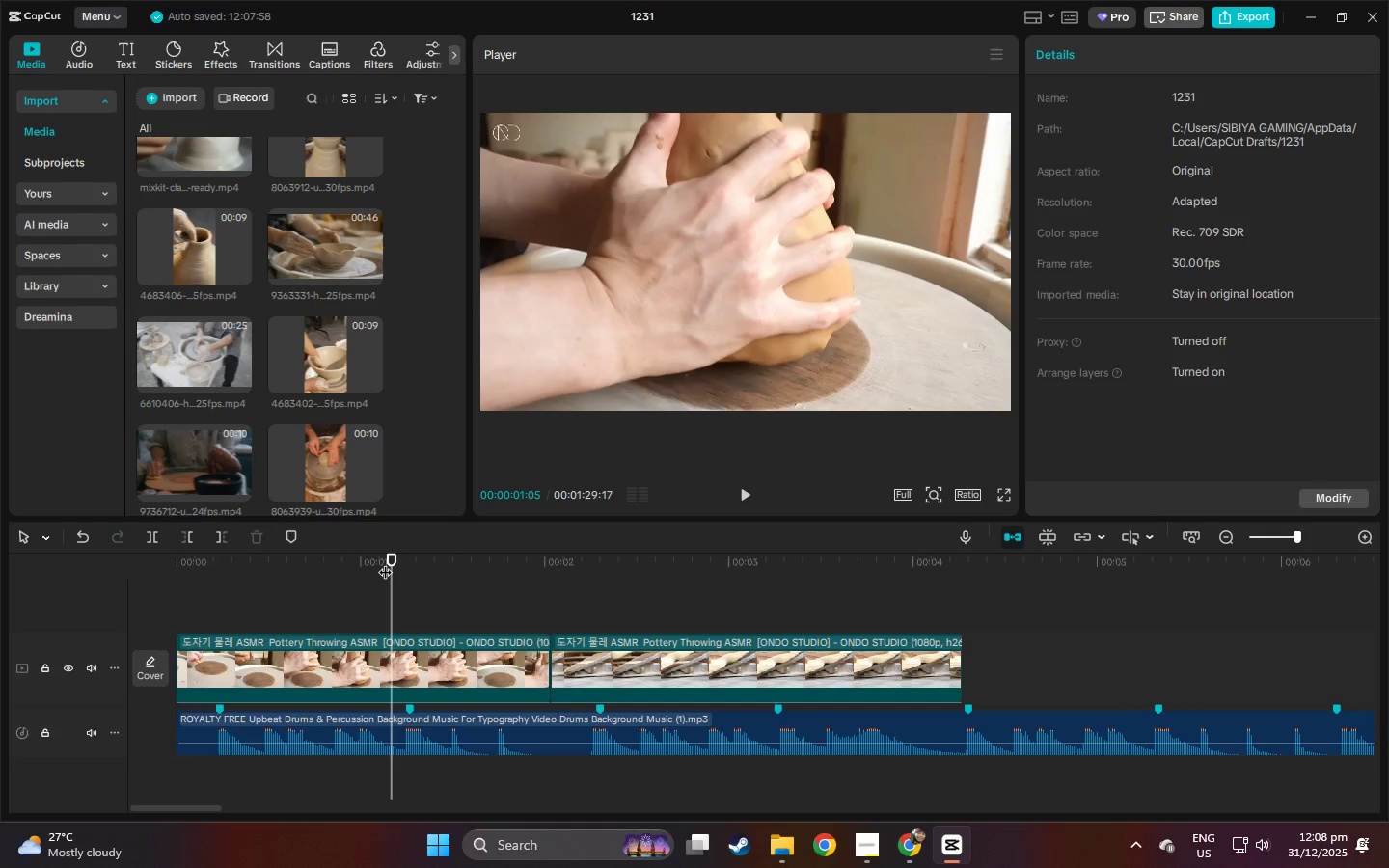 
wait(32.82)
 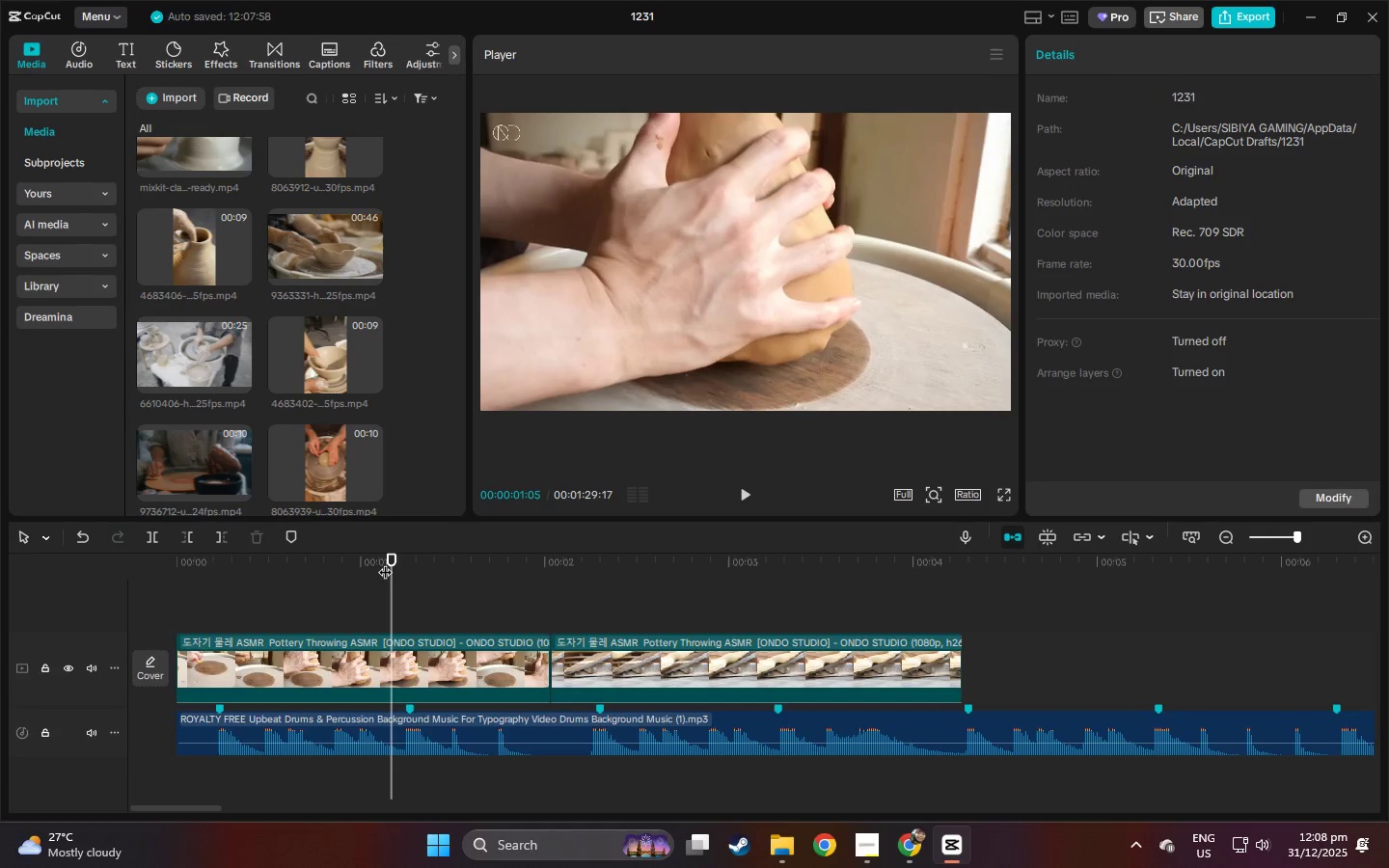 
key(Space)
 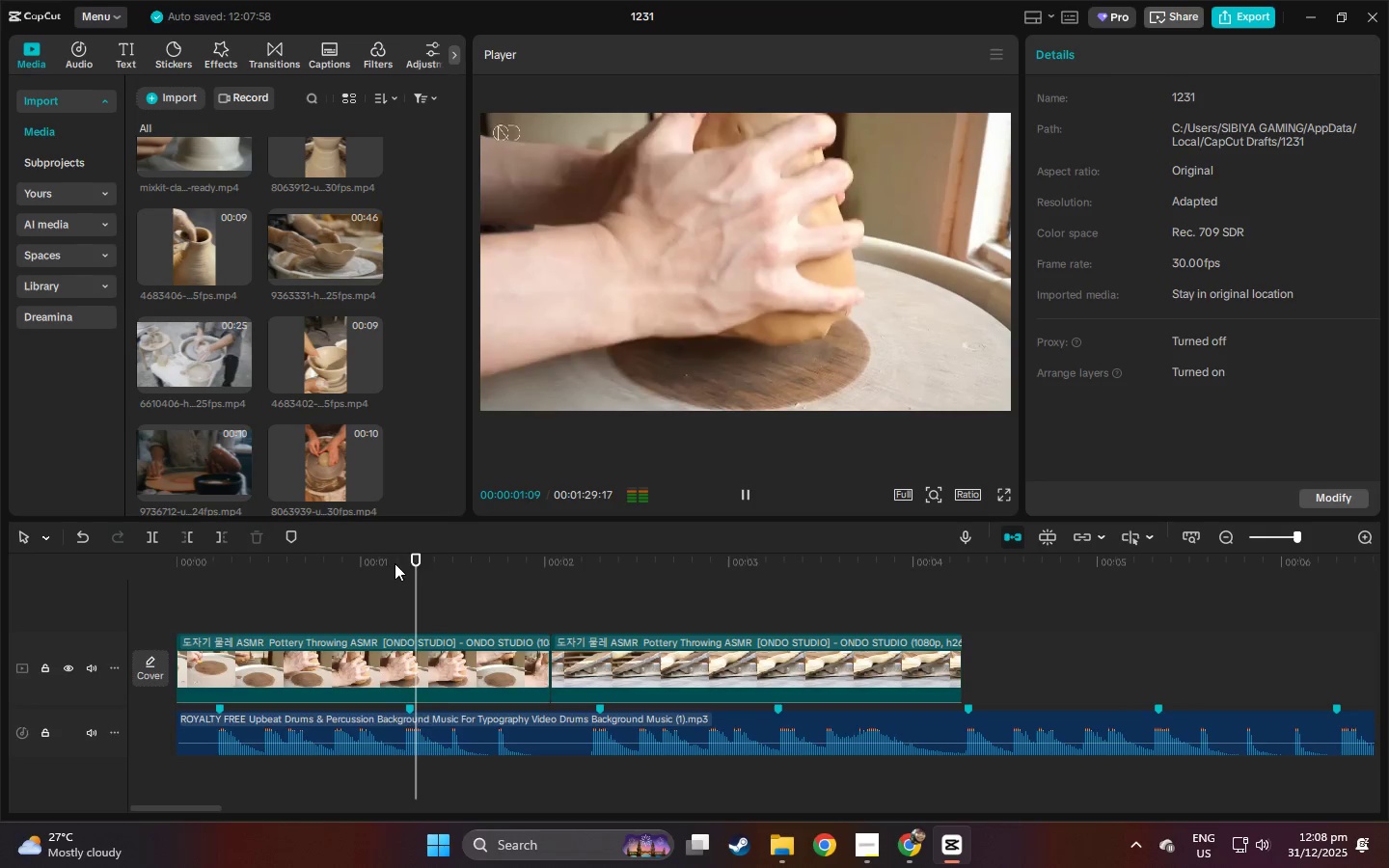 
key(Space)
 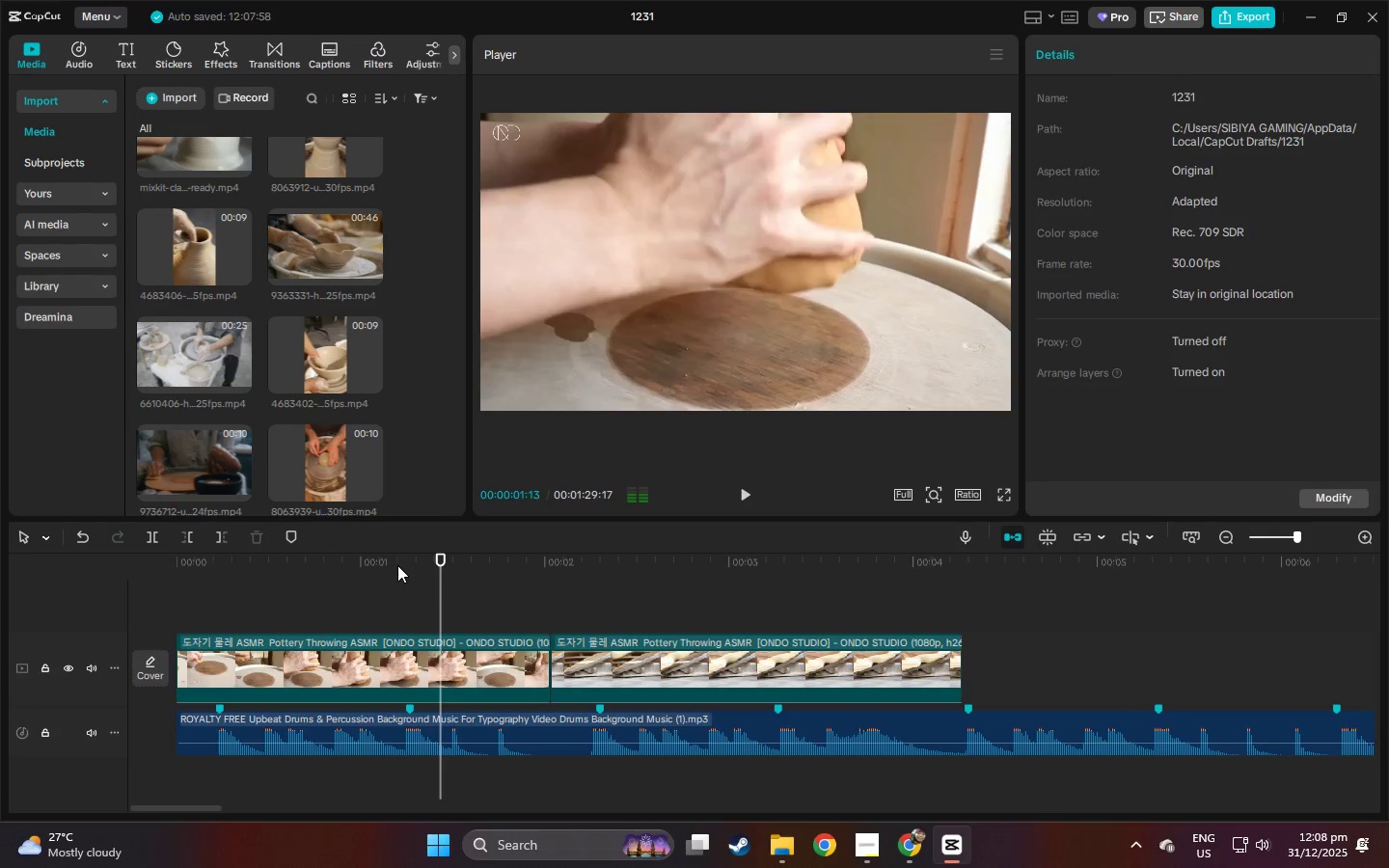 
key(Space)
 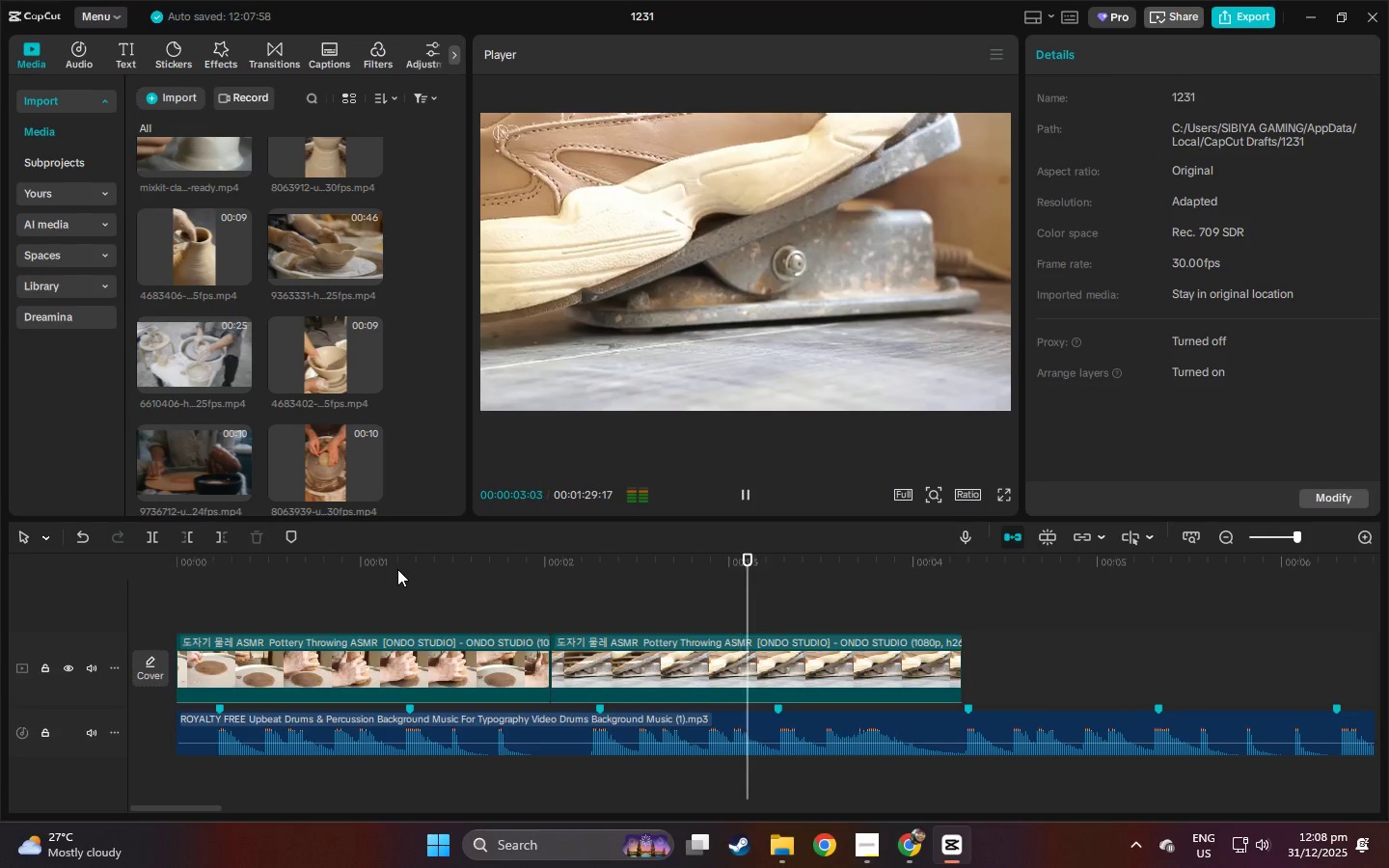 
key(Space)
 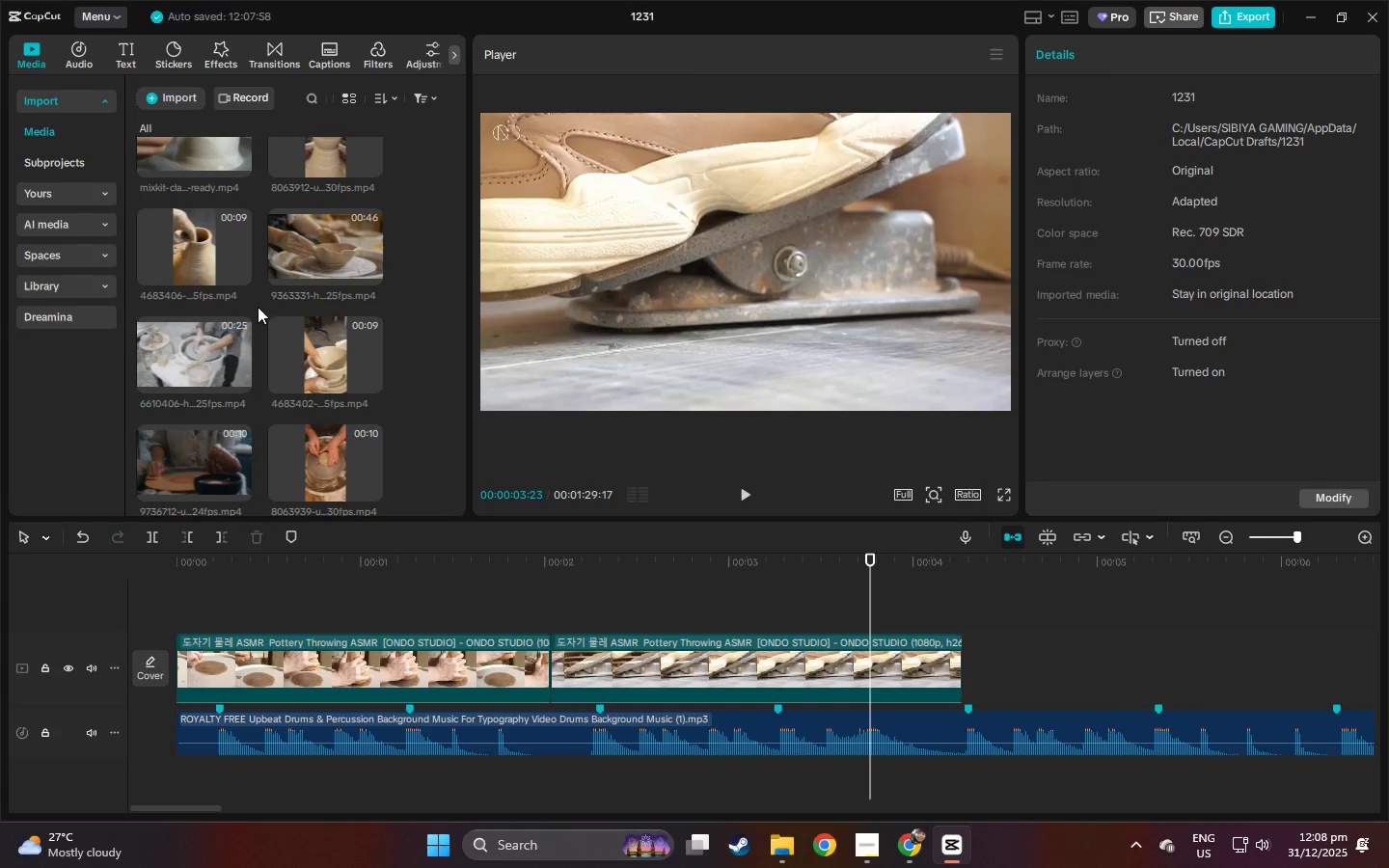 
scroll: coordinate [367, 365], scroll_direction: up, amount: 4.0
 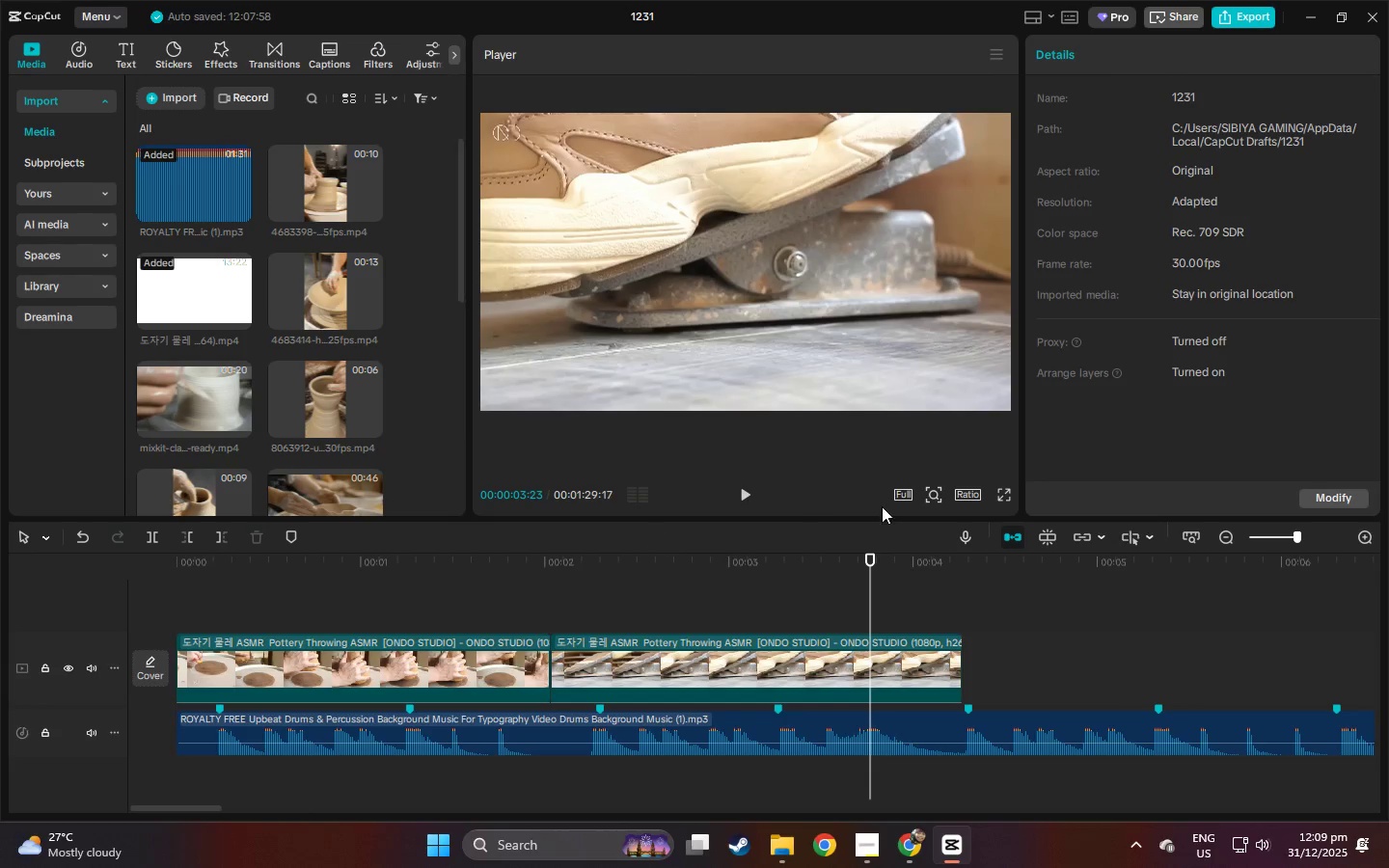 
left_click([969, 490])
 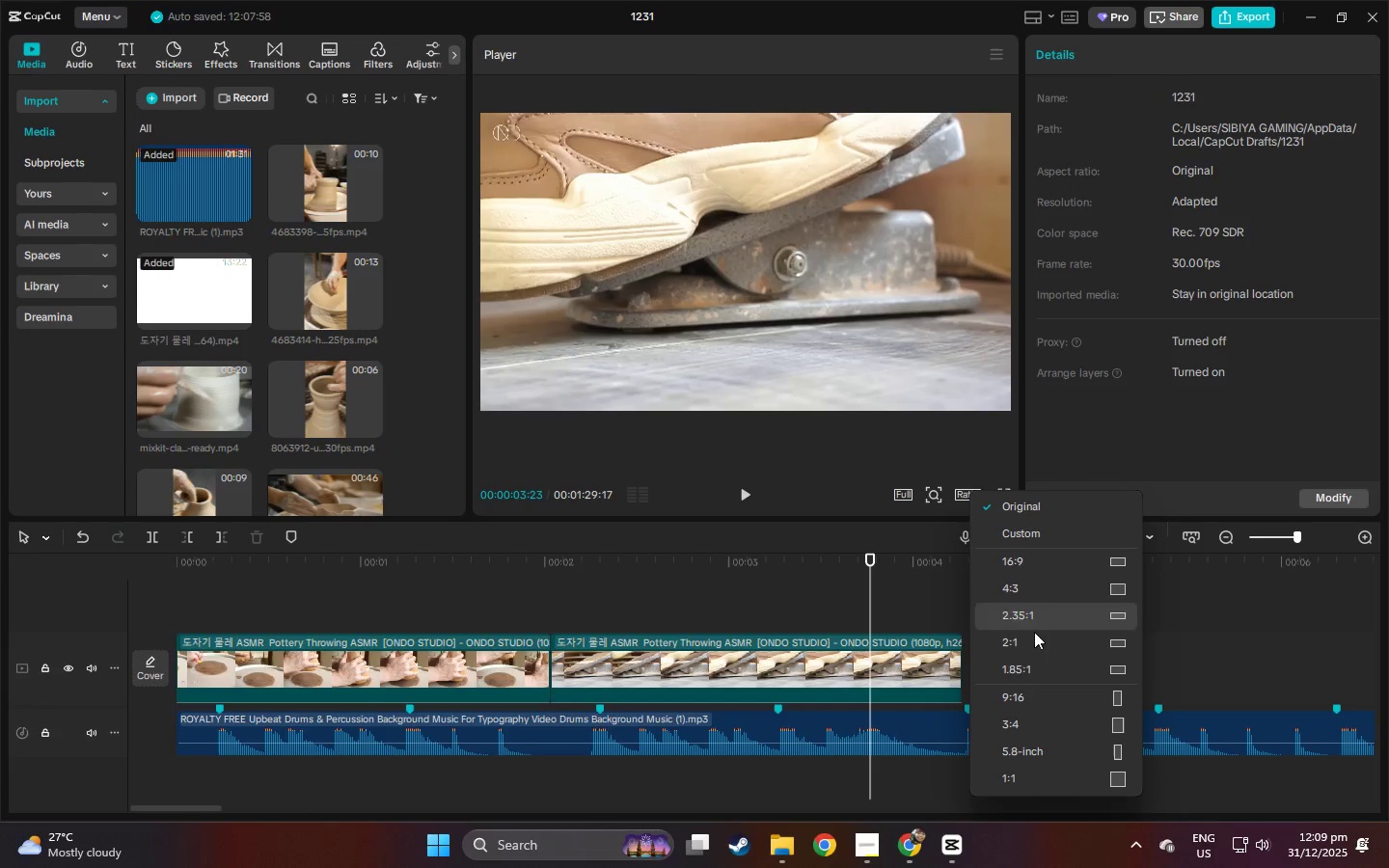 
left_click([1030, 692])
 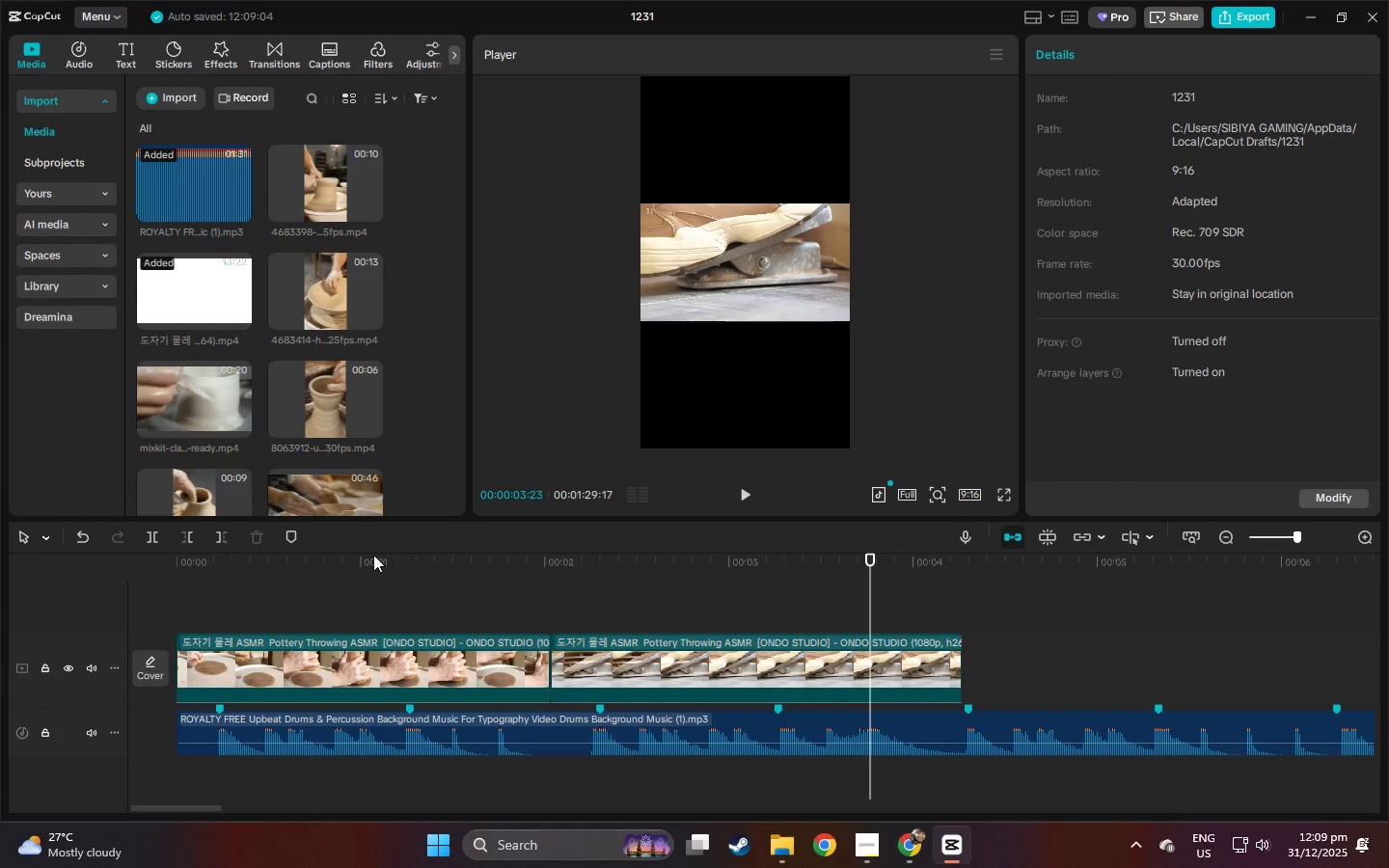 
left_click([341, 552])
 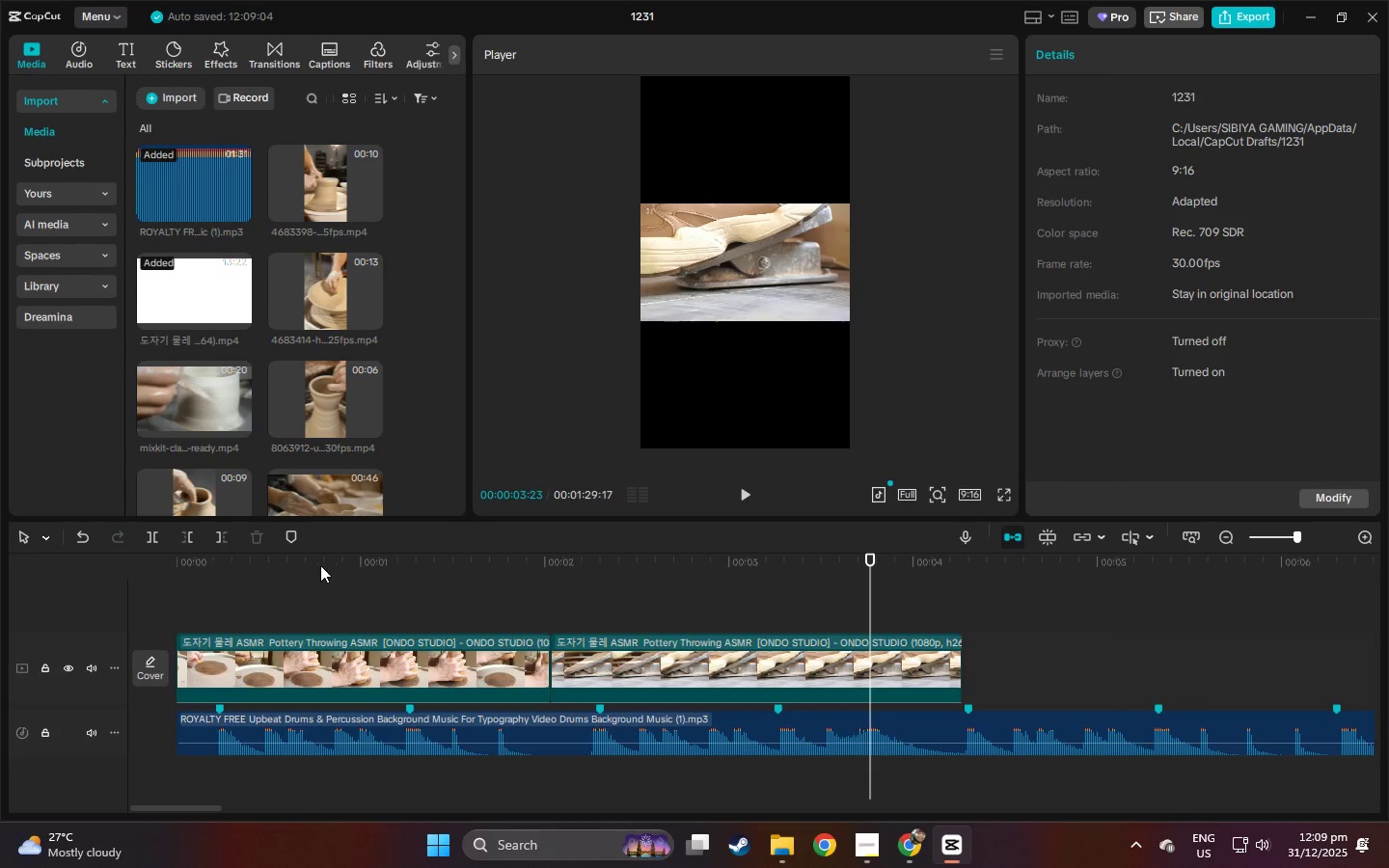 
left_click_drag(start_coordinate=[314, 565], to_coordinate=[127, 556])
 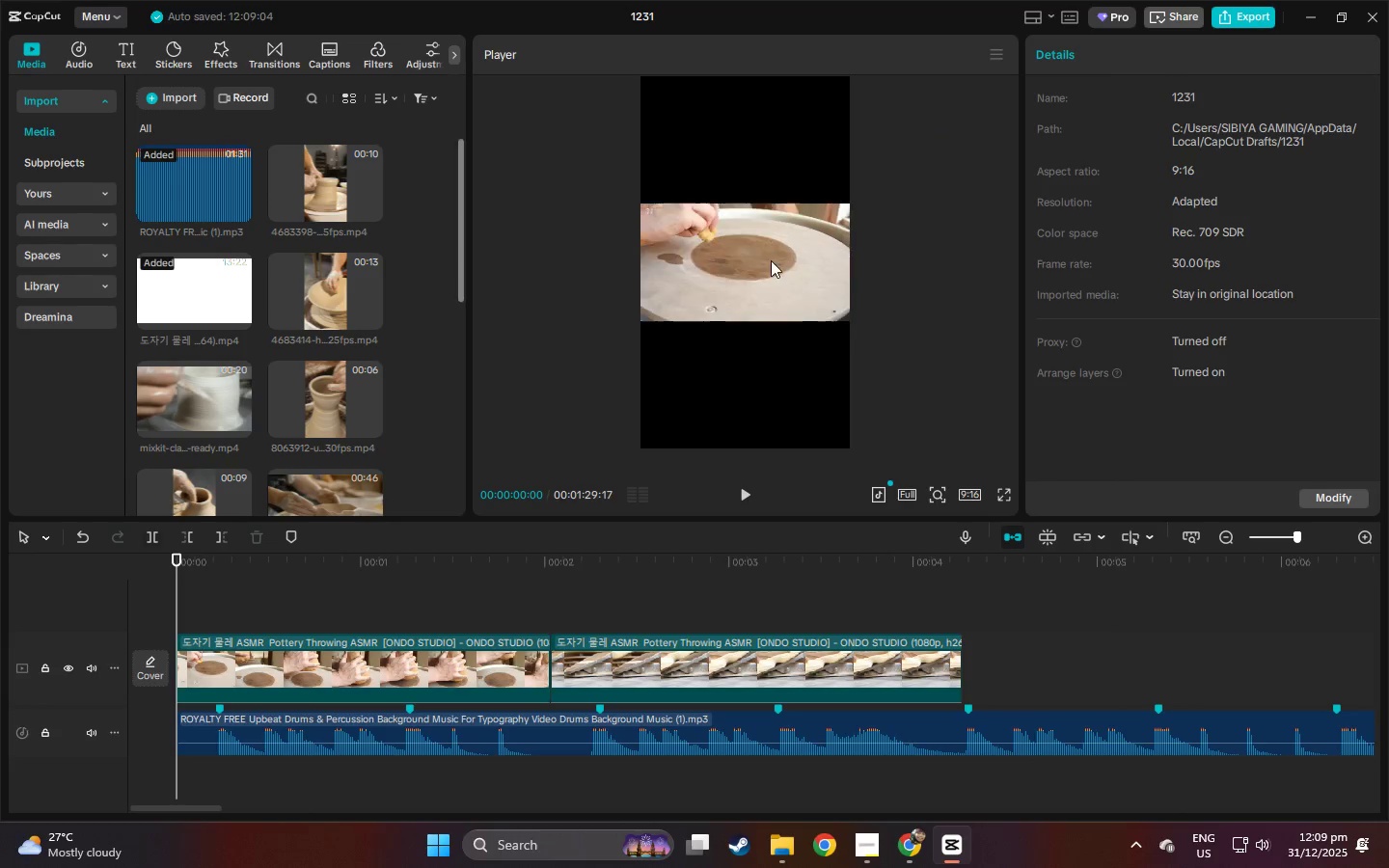 
left_click([772, 258])
 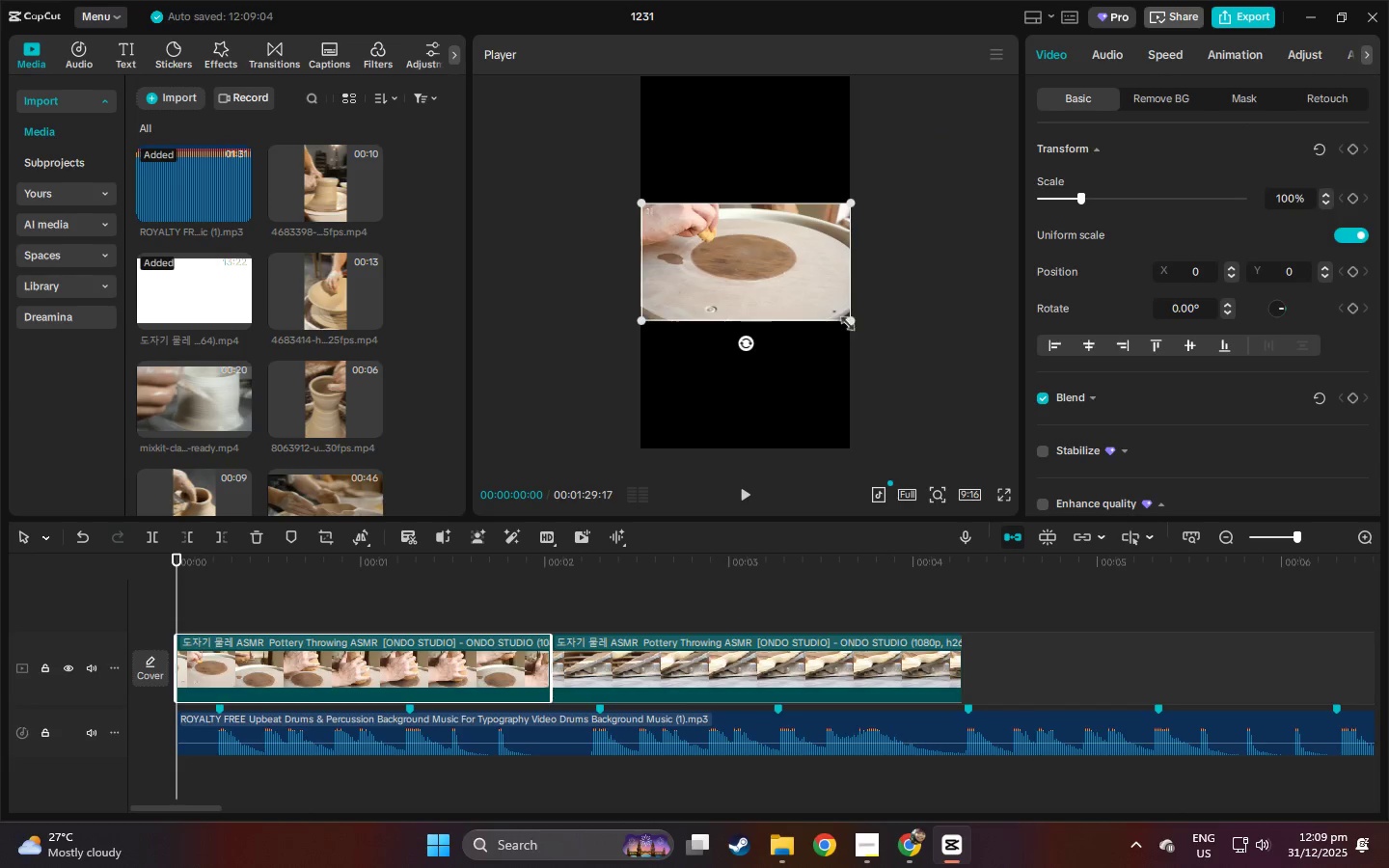 
left_click_drag(start_coordinate=[851, 320], to_coordinate=[1119, 638])
 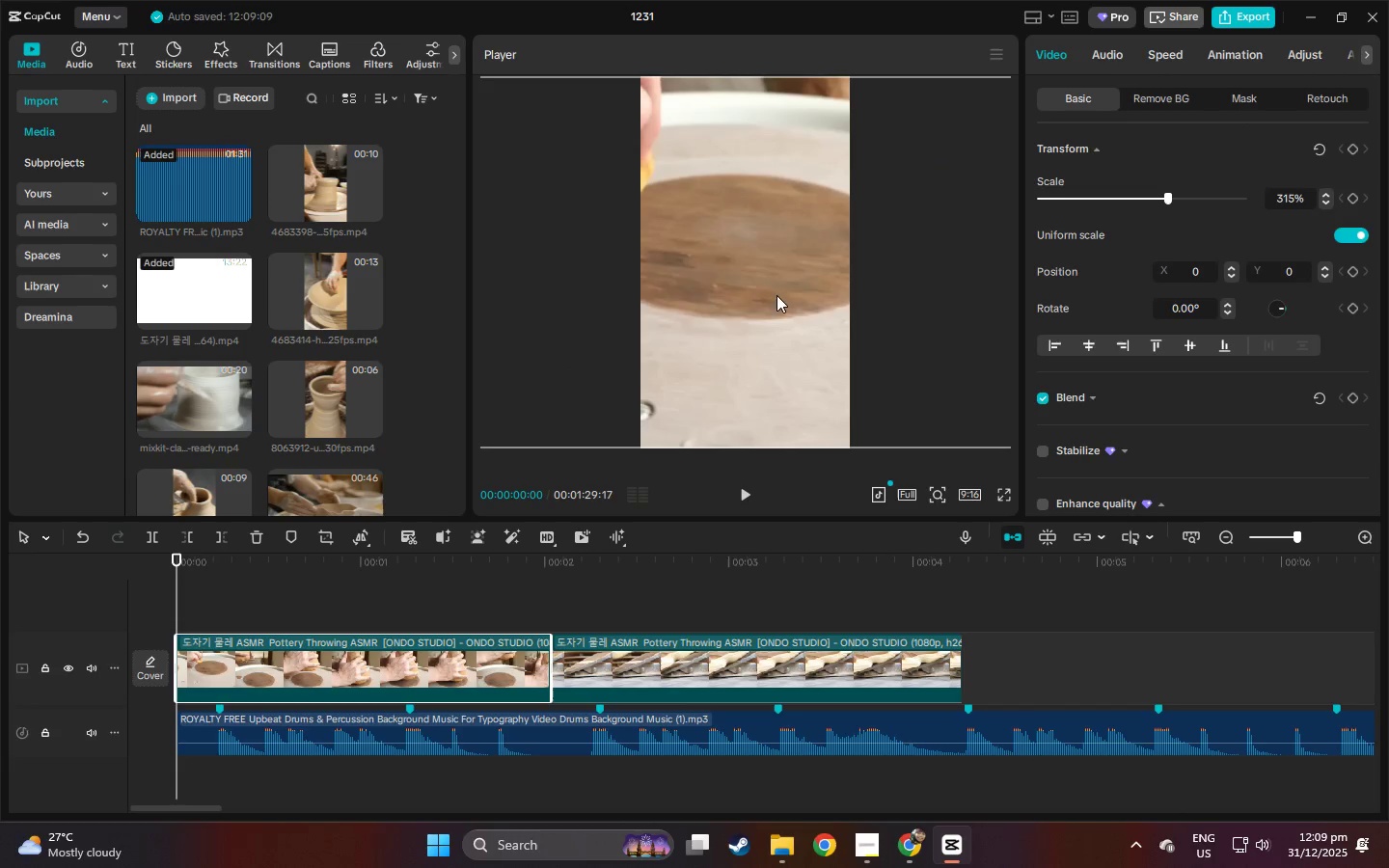 
left_click_drag(start_coordinate=[776, 295], to_coordinate=[847, 297])
 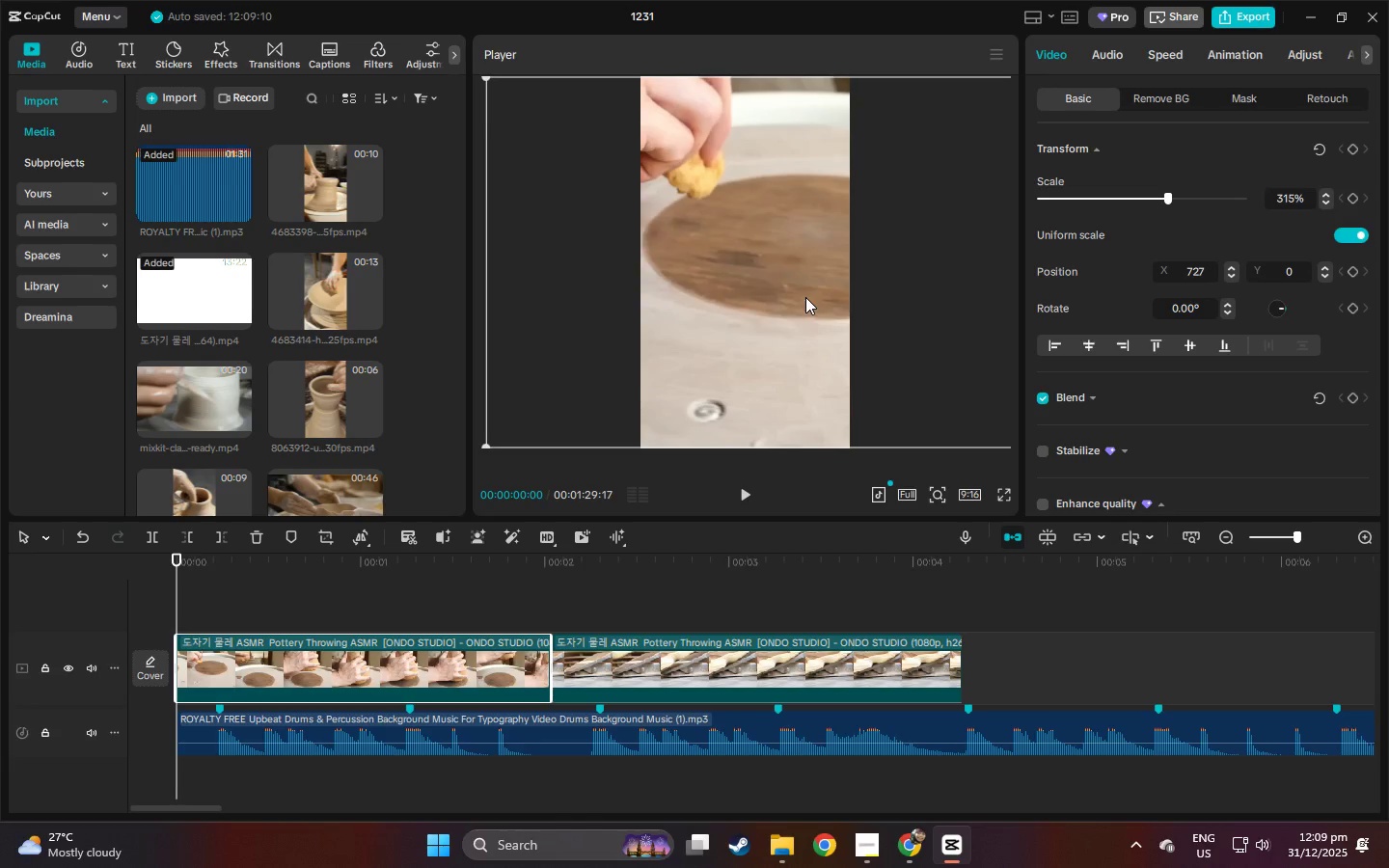 
key(Space)
 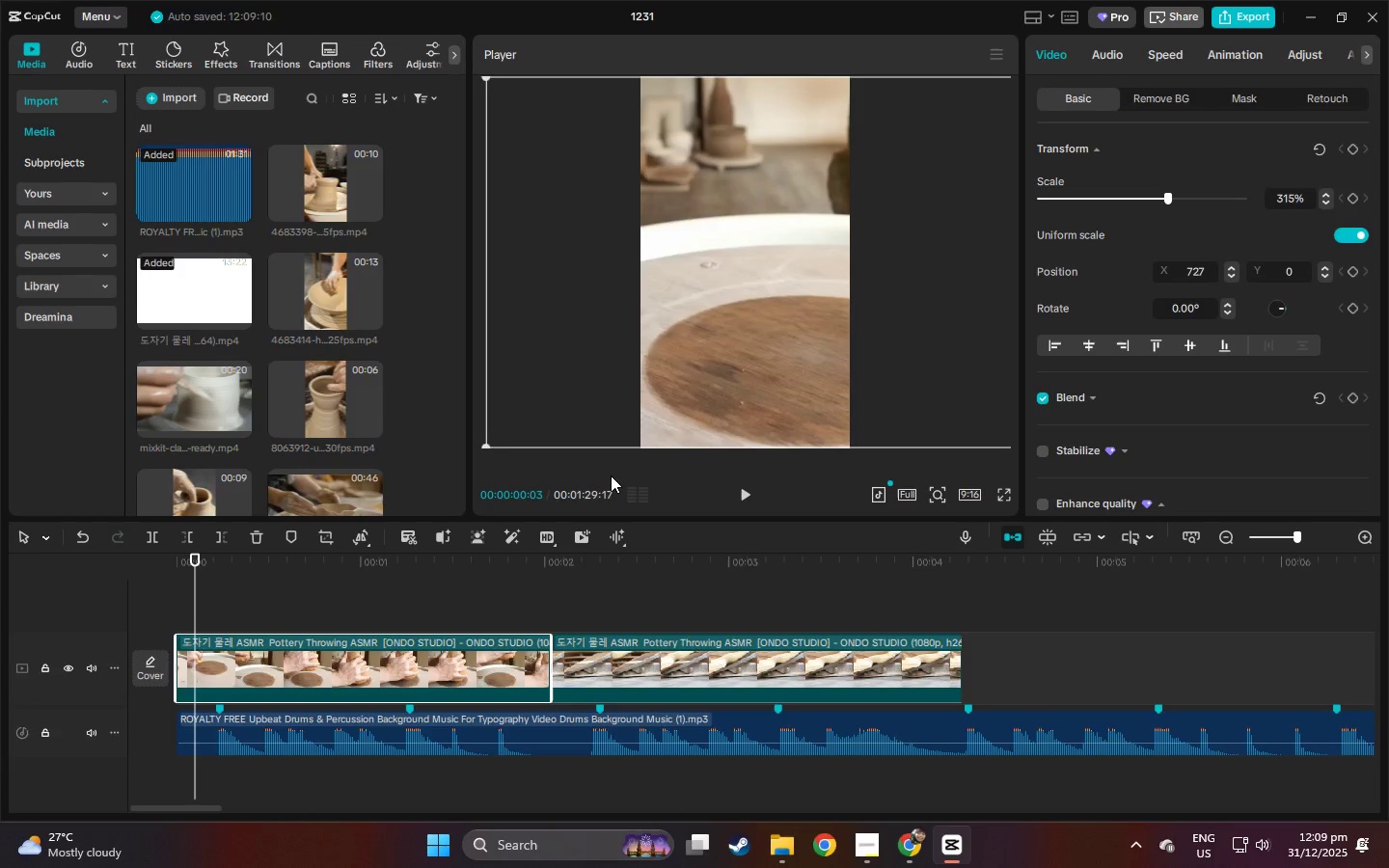 
key(Space)
 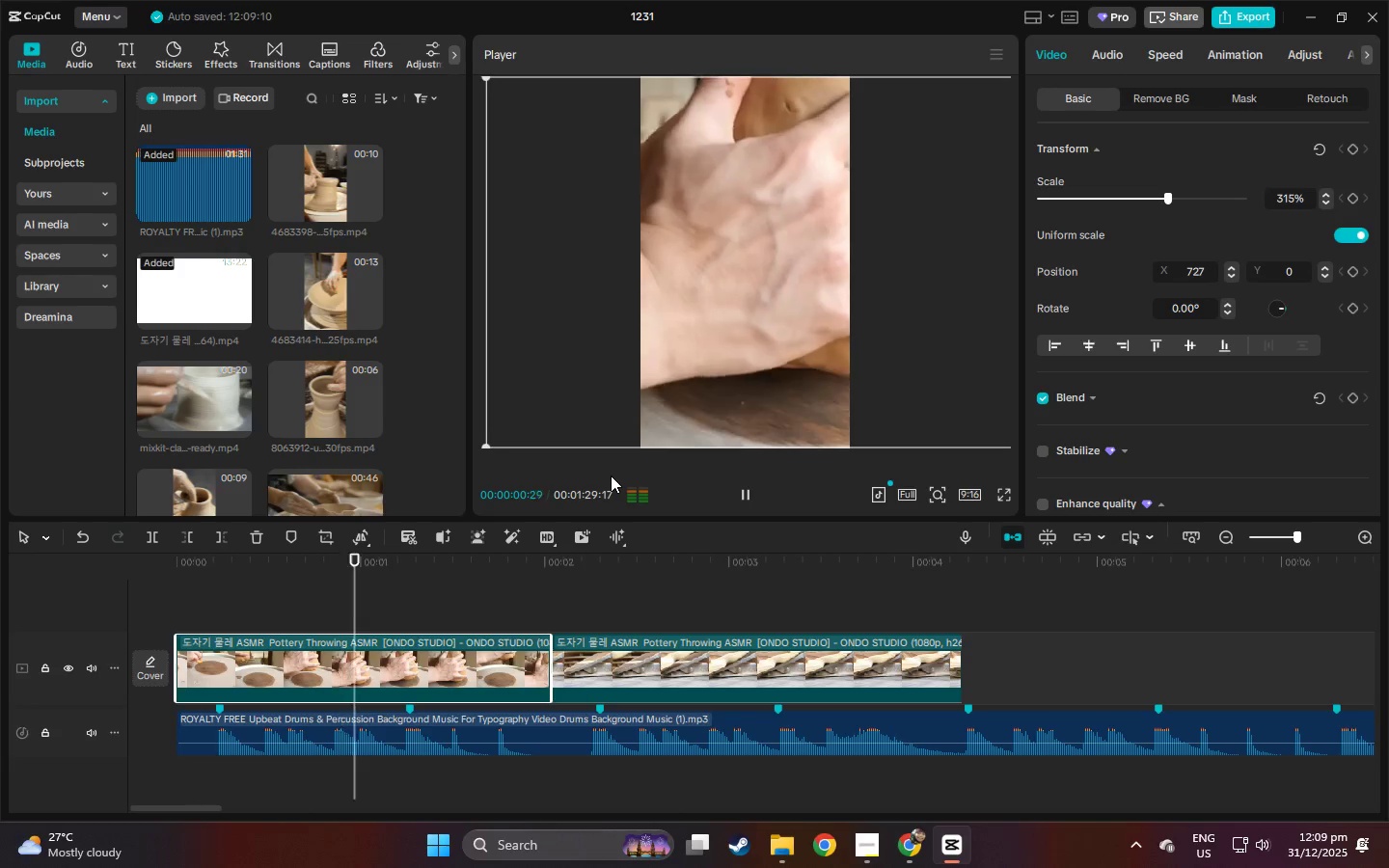 
key(Space)
 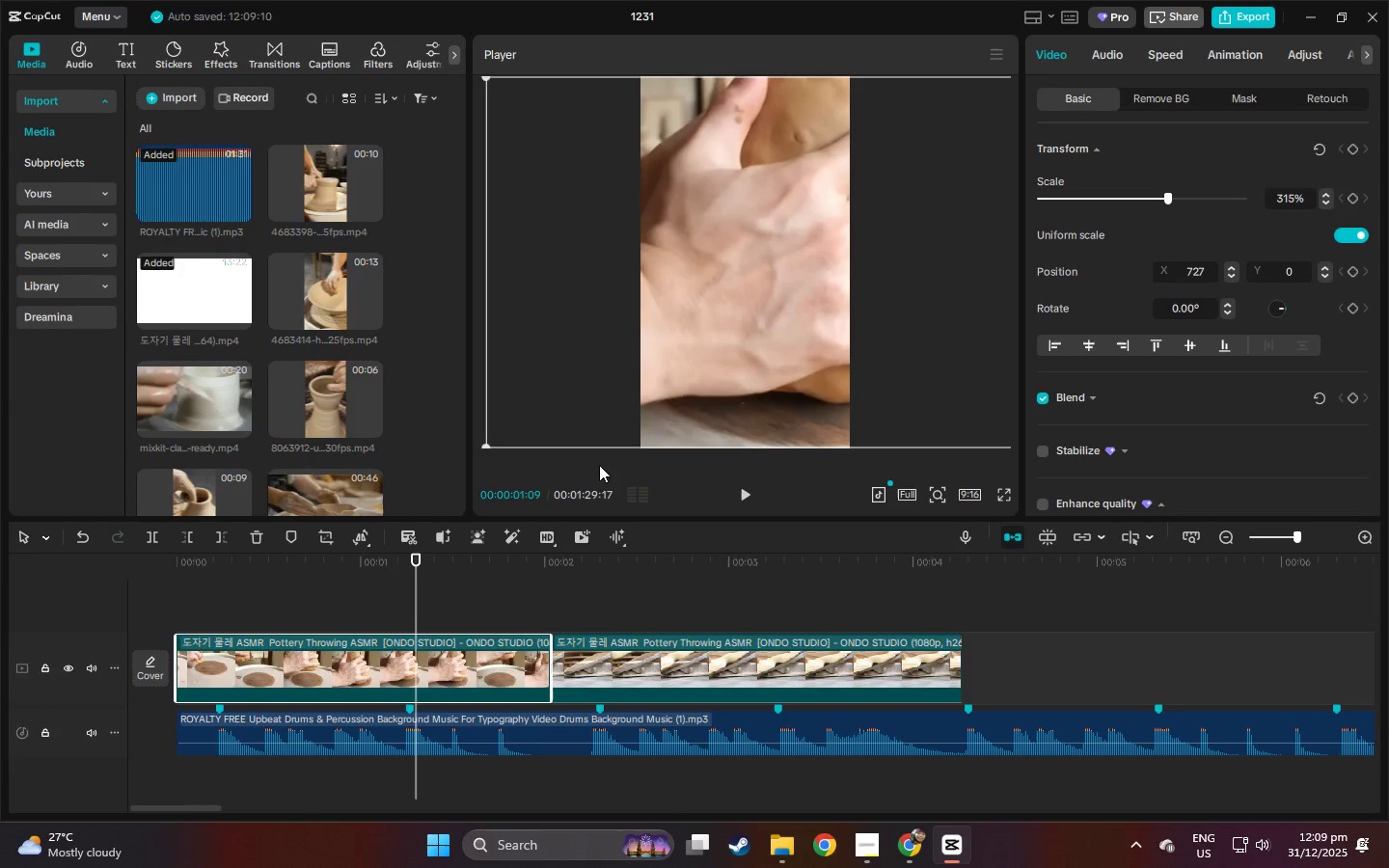 
wait(6.39)
 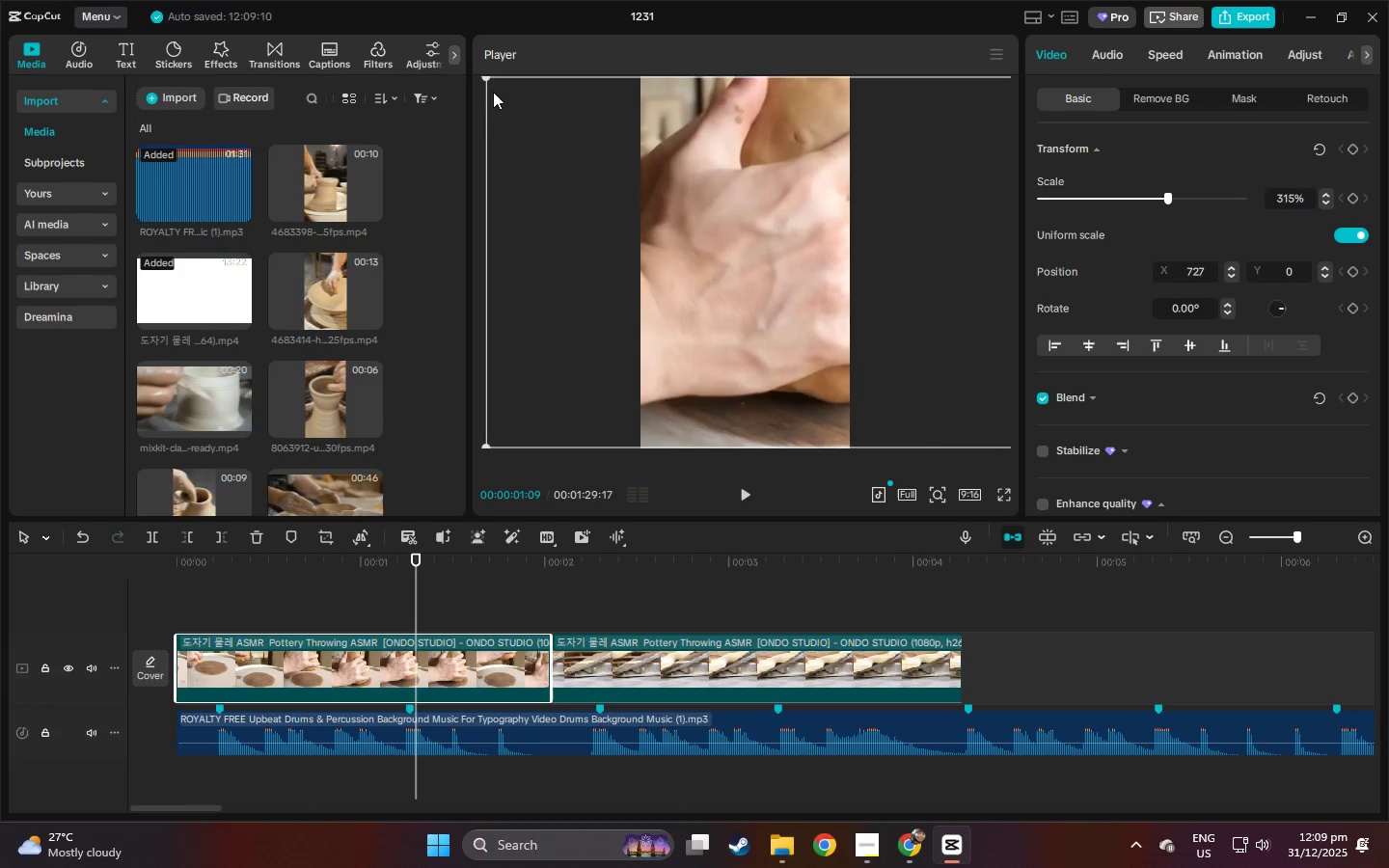 
left_click_drag(start_coordinate=[485, 79], to_coordinate=[510, 103])
 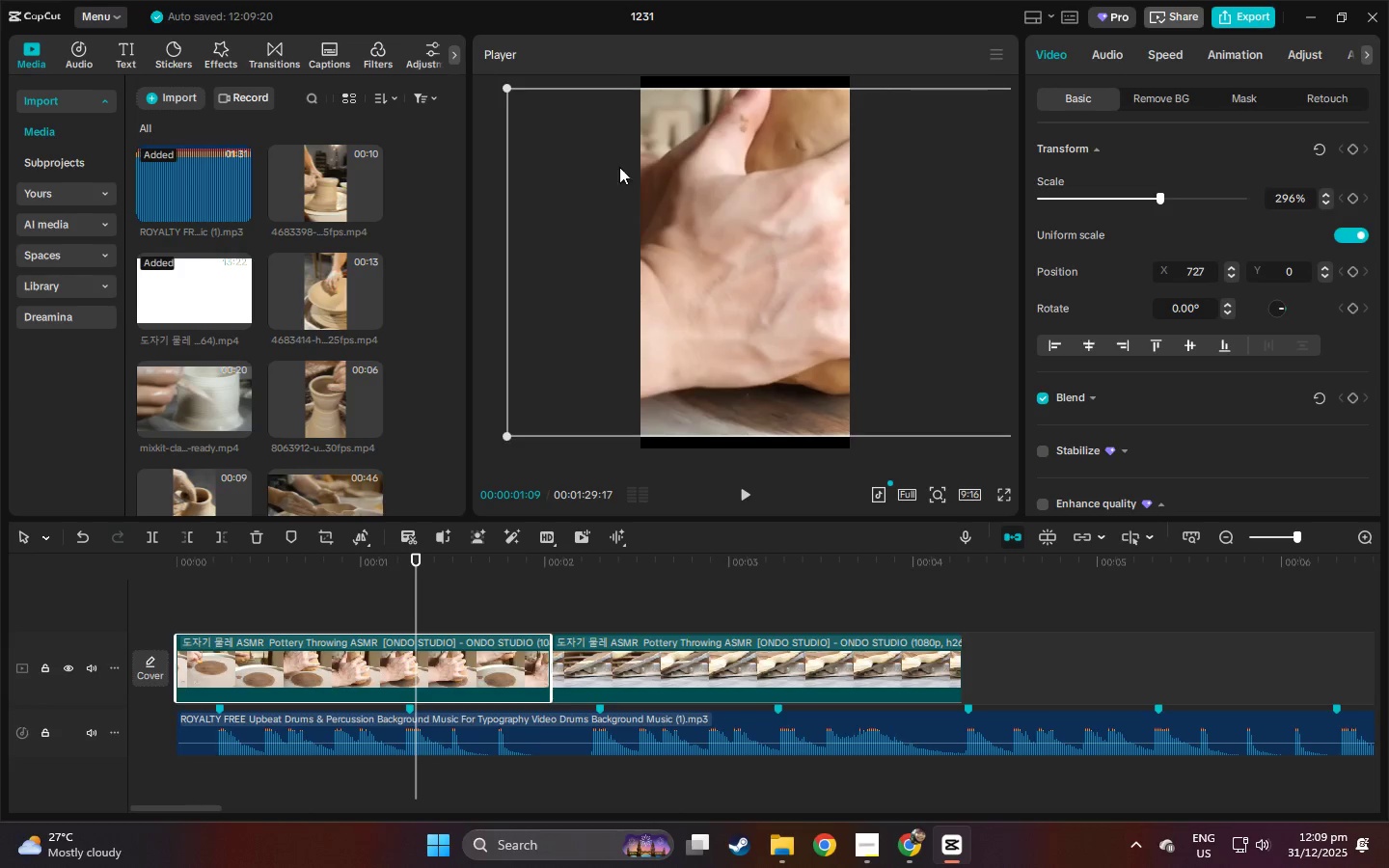 
key(Alt+AltLeft)
 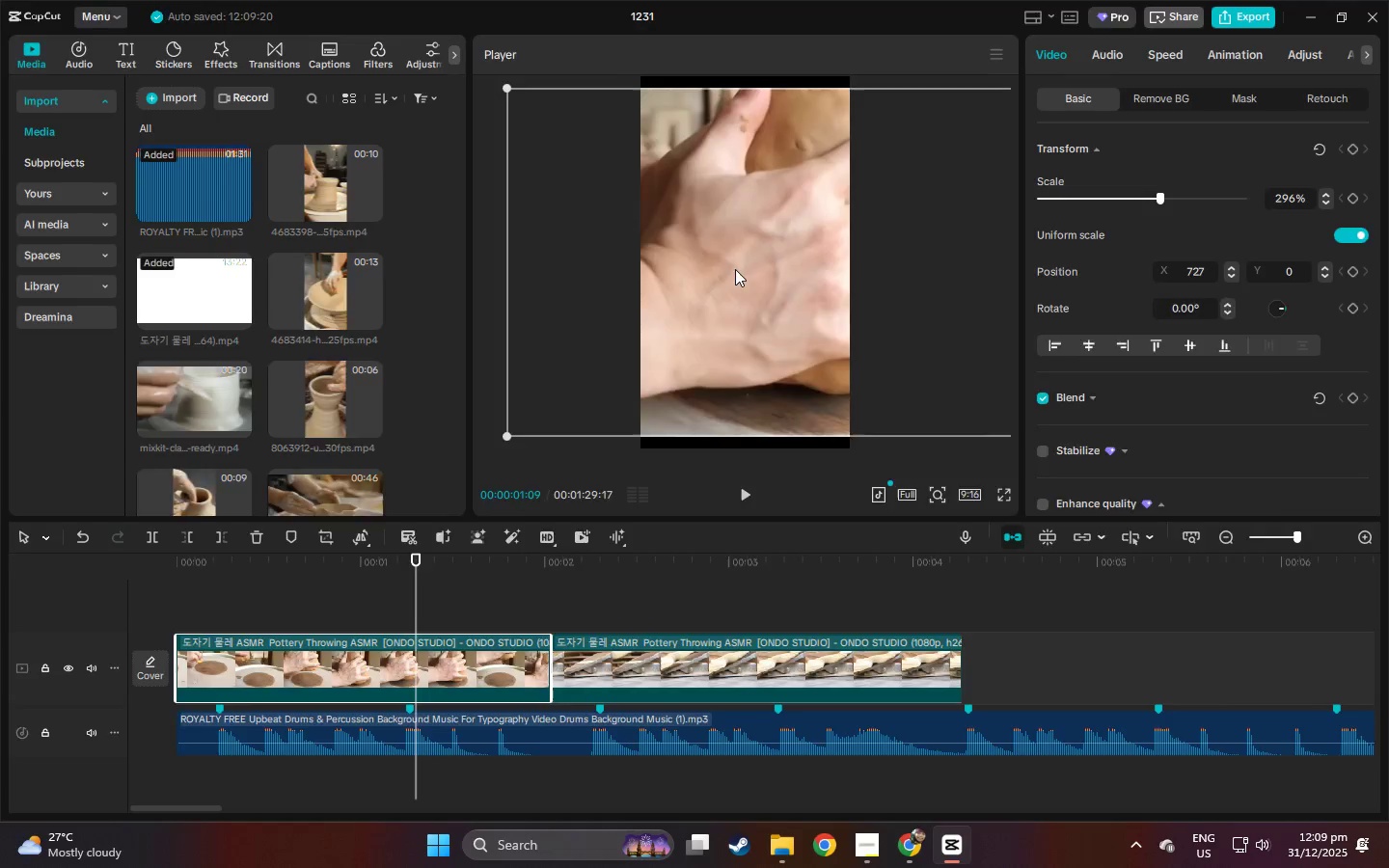 
key(Alt+Tab)